 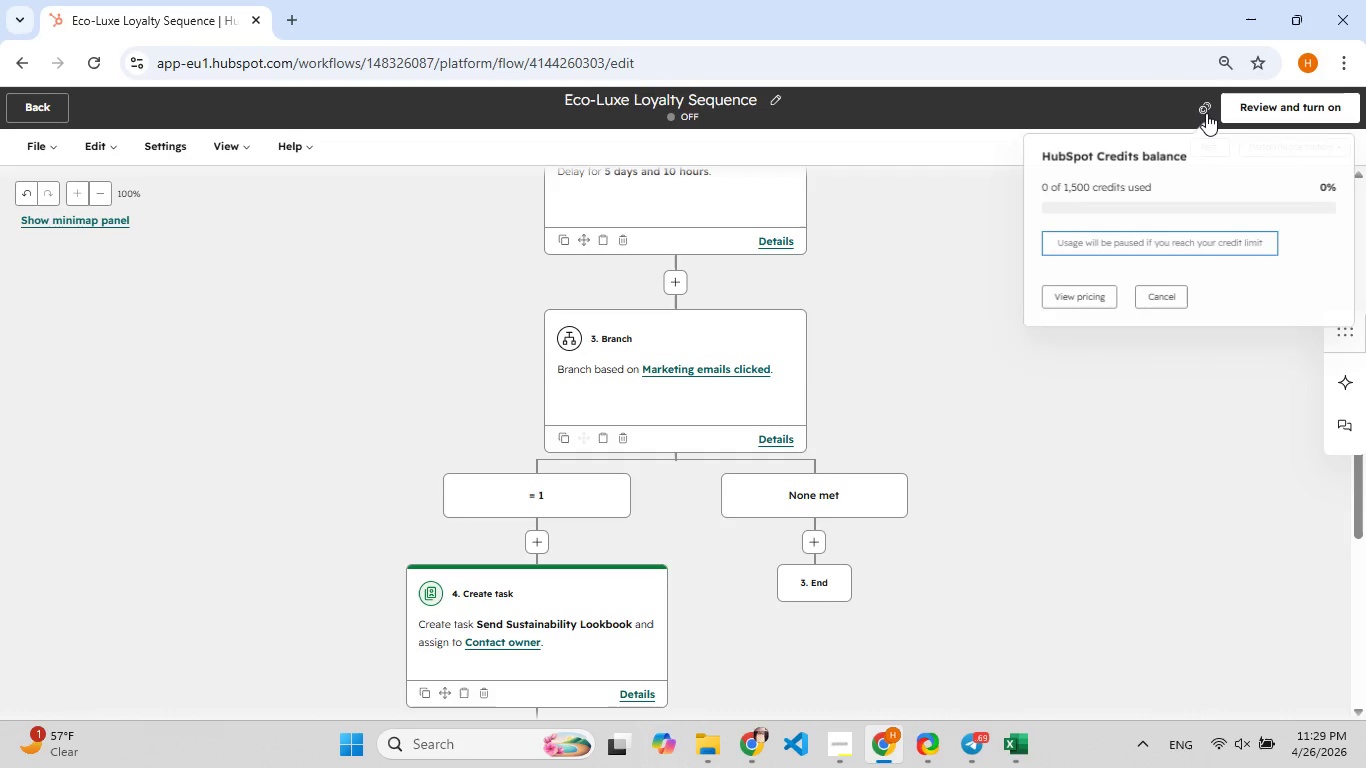 
left_click([1206, 113])
 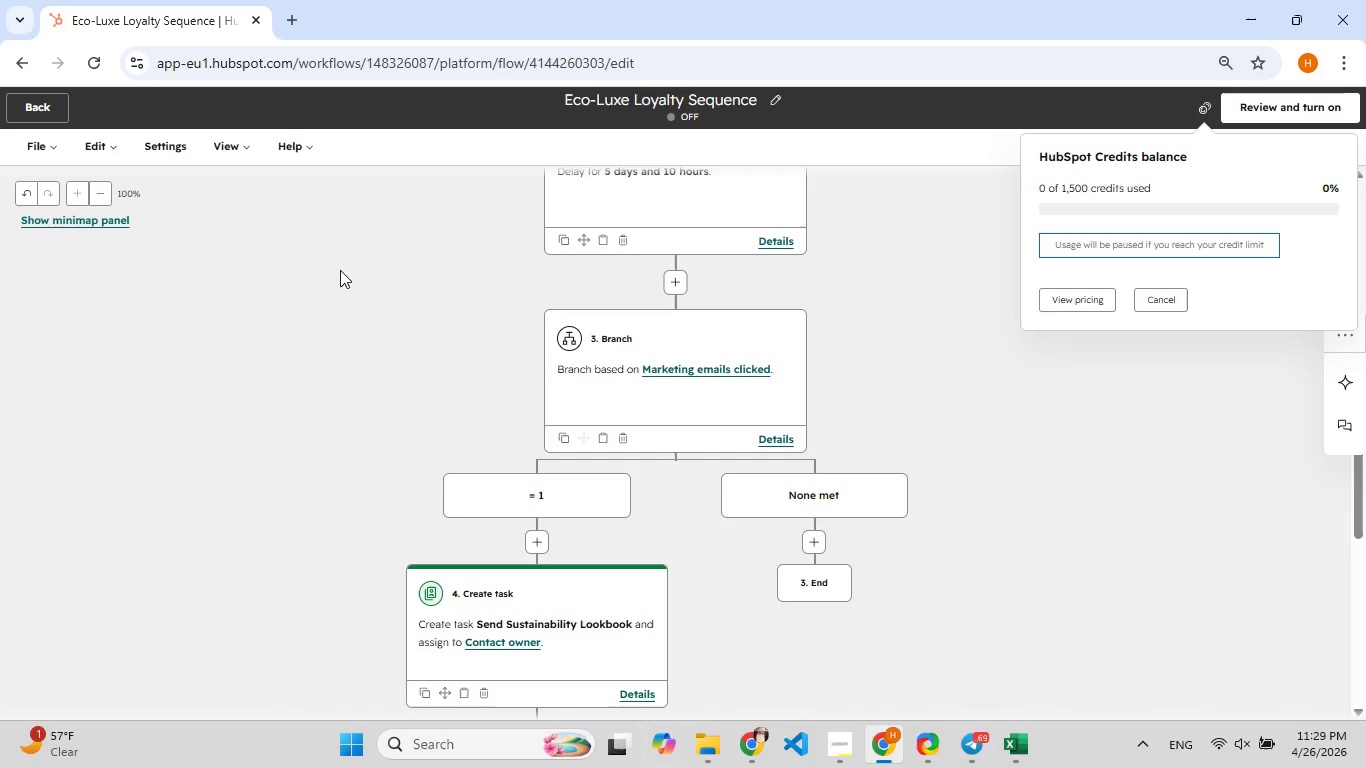 
left_click([118, 222])
 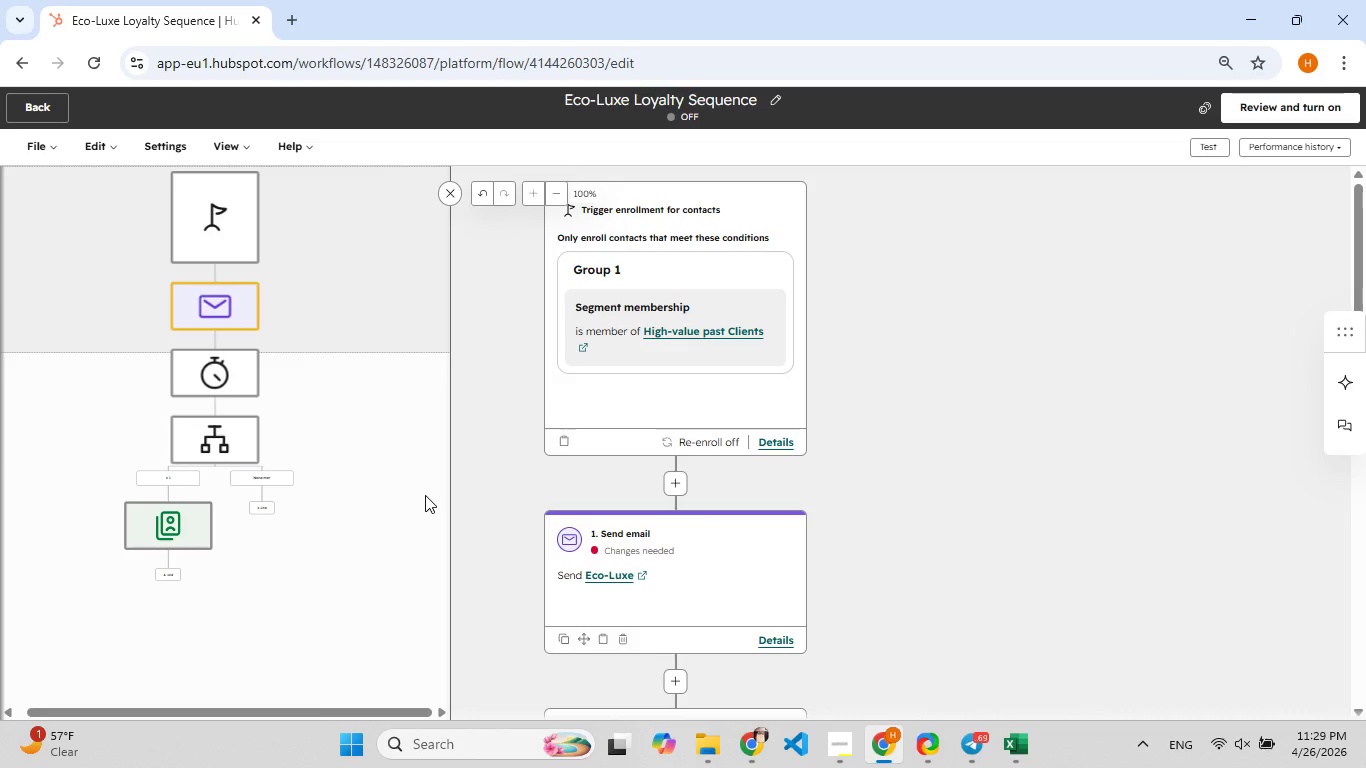 
wait(5.94)
 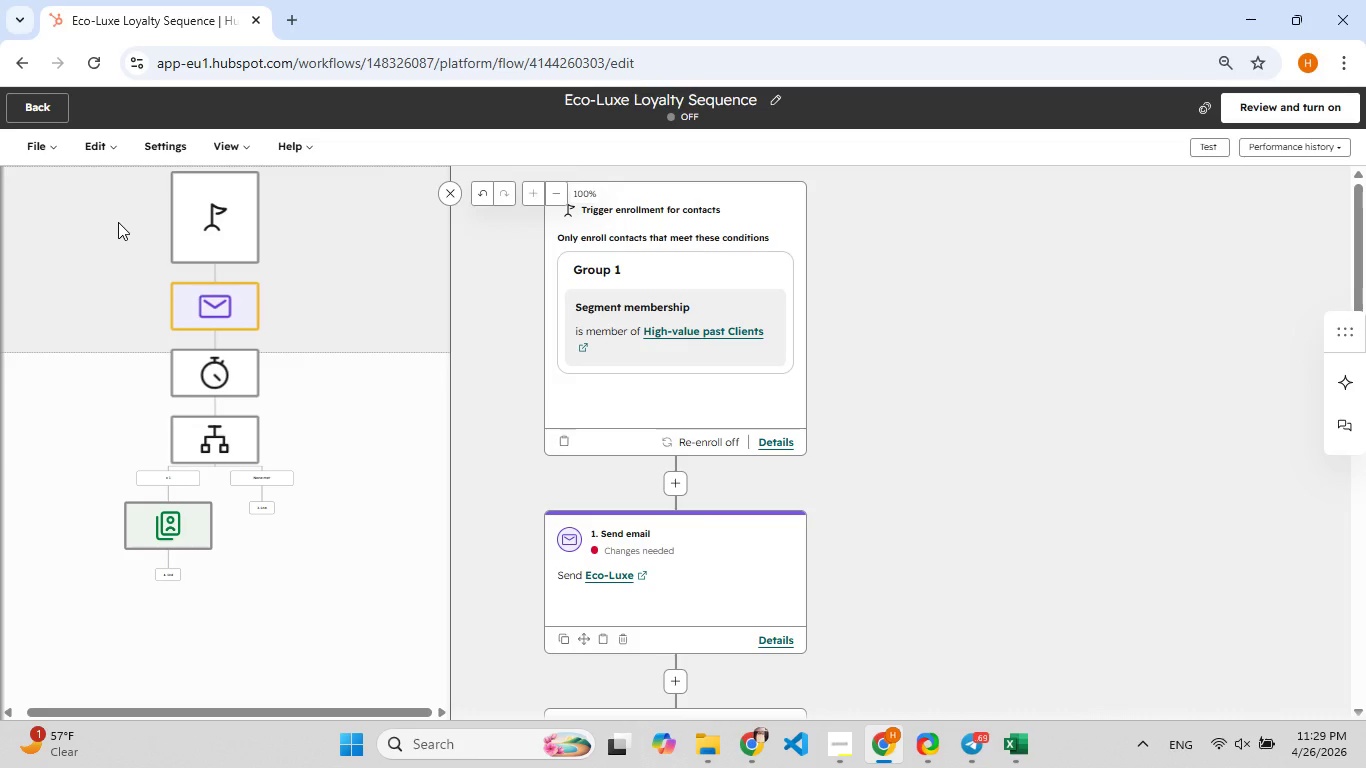 
hold_key(key=F5, duration=0.64)
 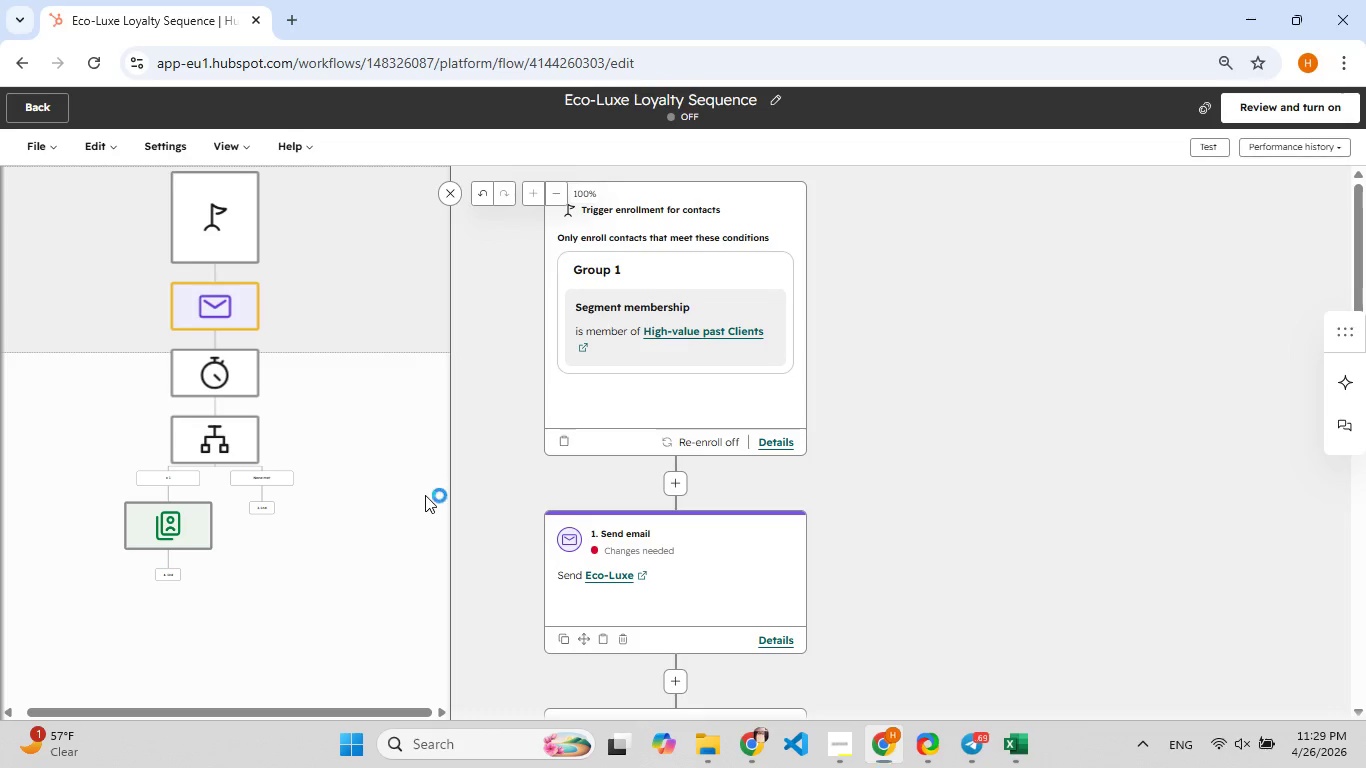 
key(Meta+Shift+S)
 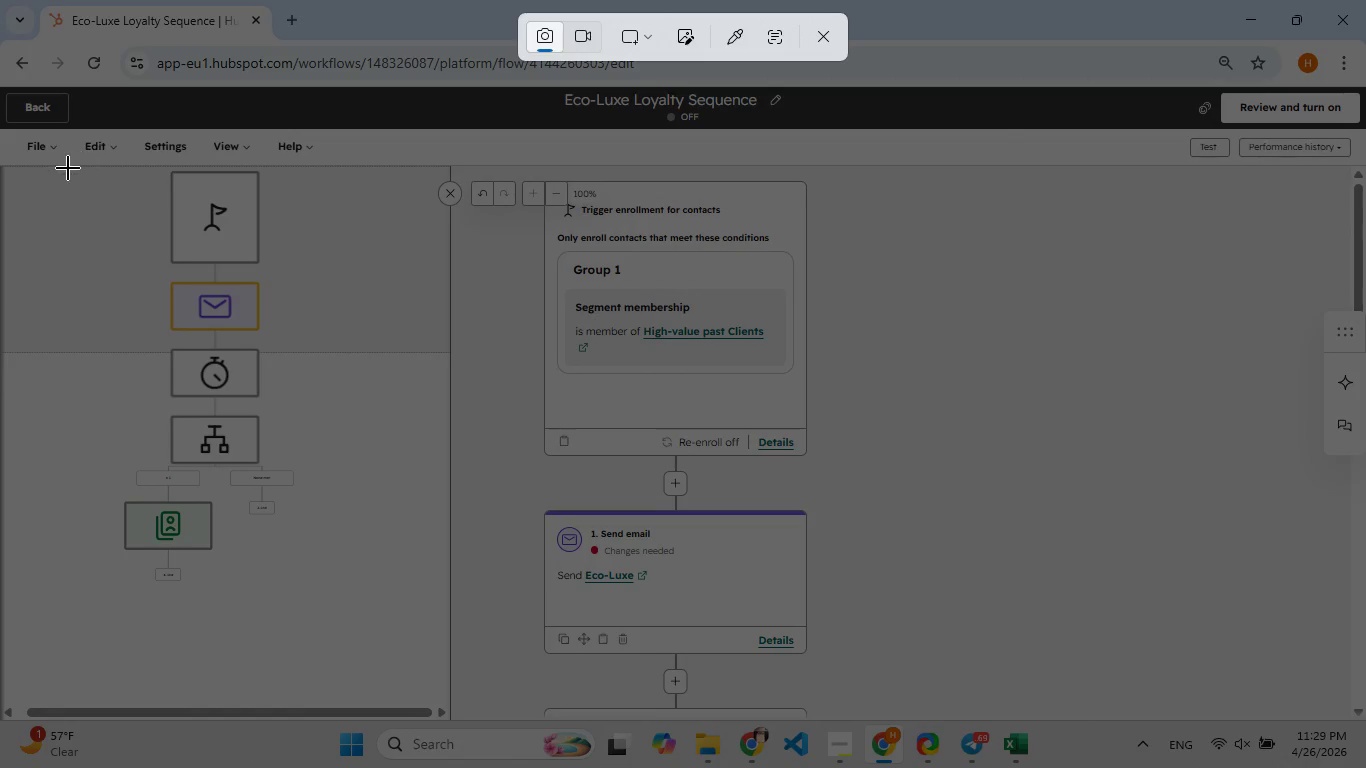 
left_click_drag(start_coordinate=[24, 166], to_coordinate=[420, 670])
 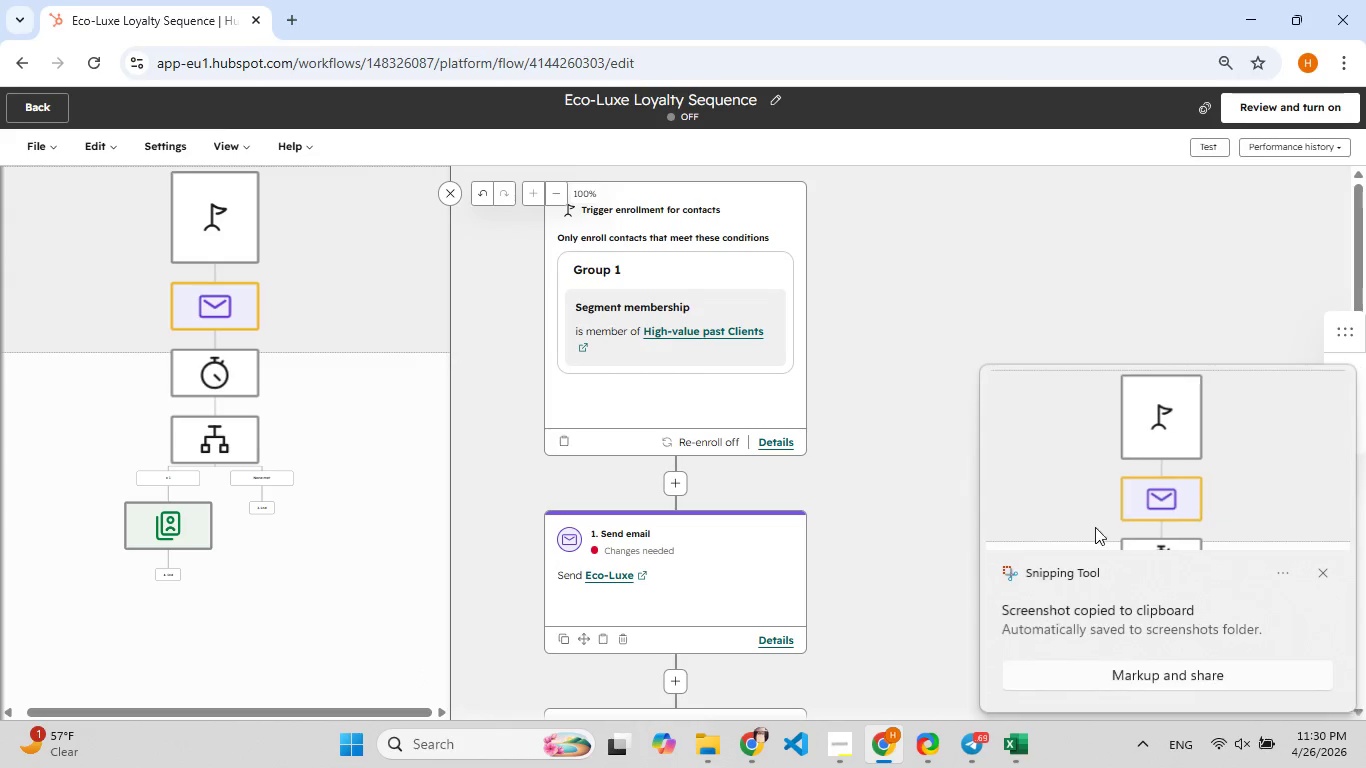 
left_click([1098, 528])
 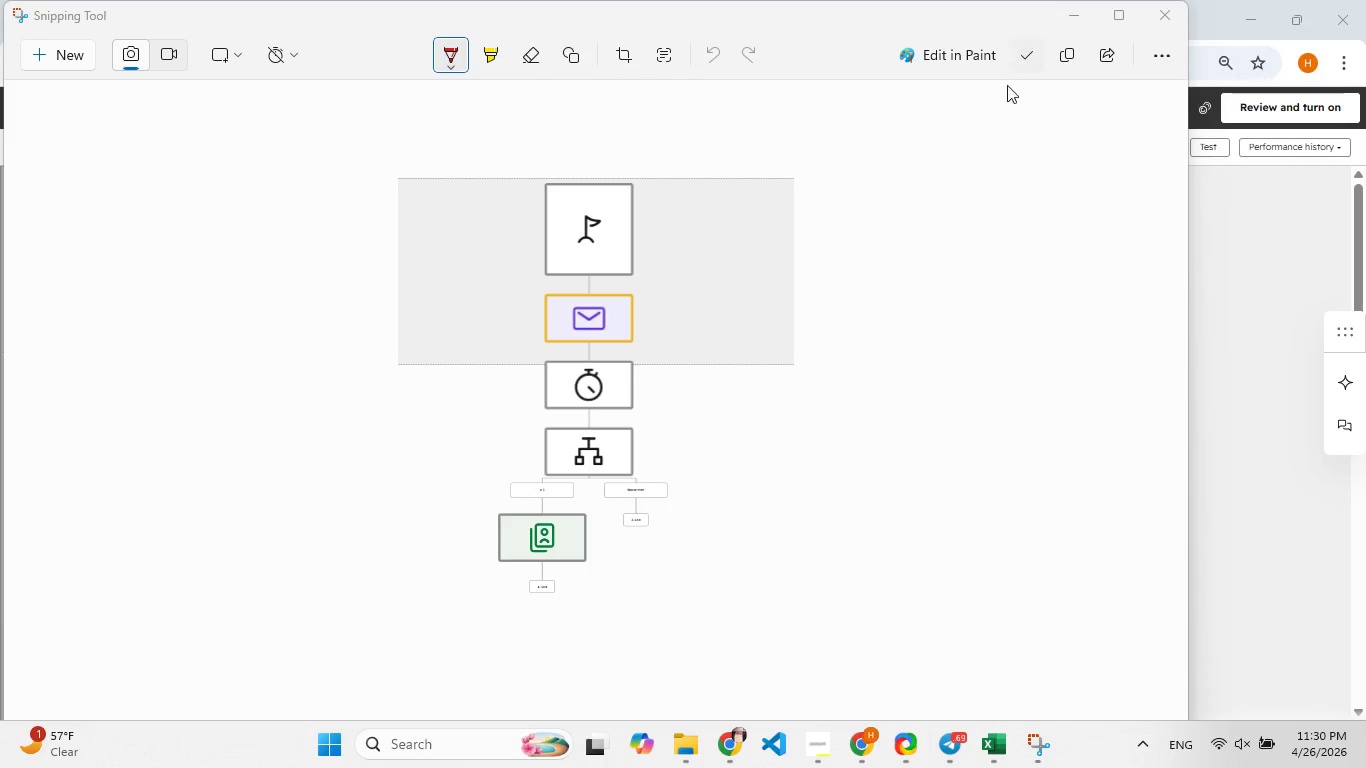 
left_click([1028, 59])
 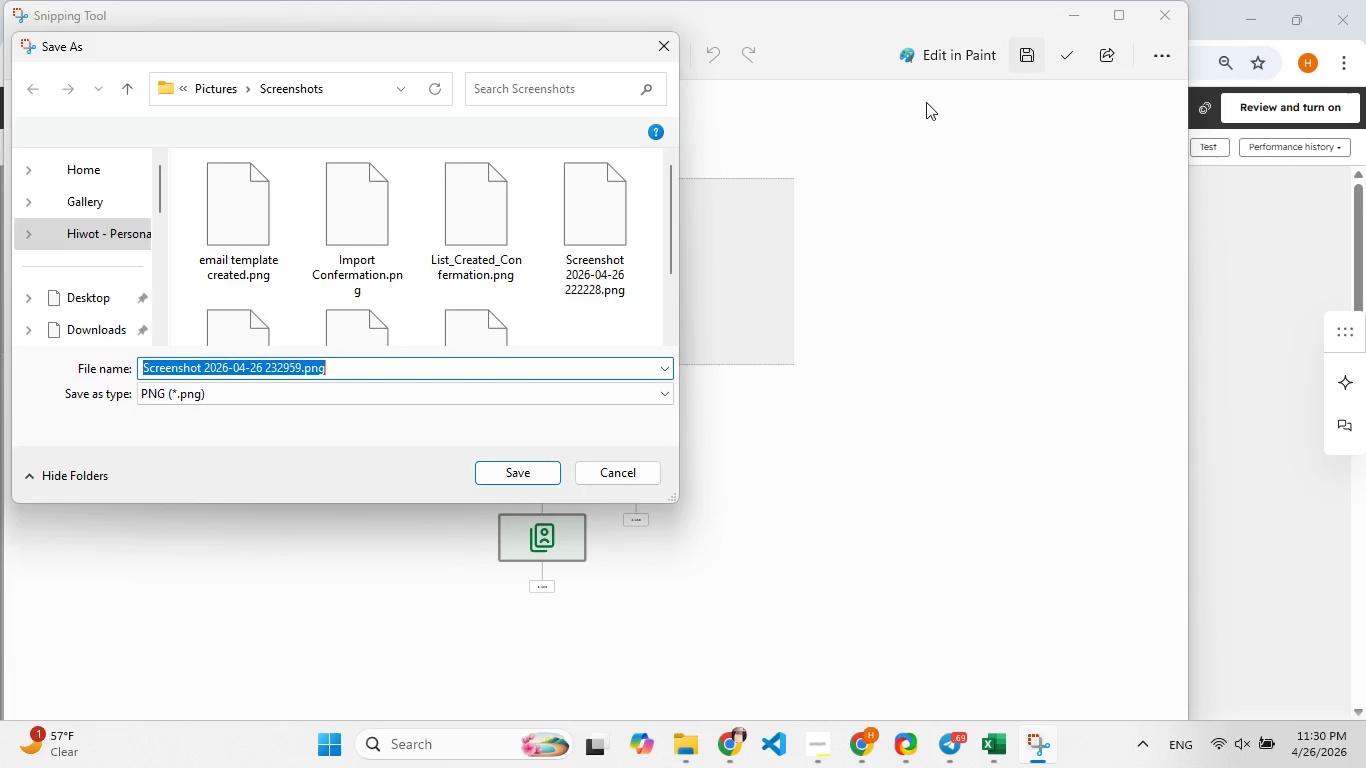 
type(Workflow stracture)
 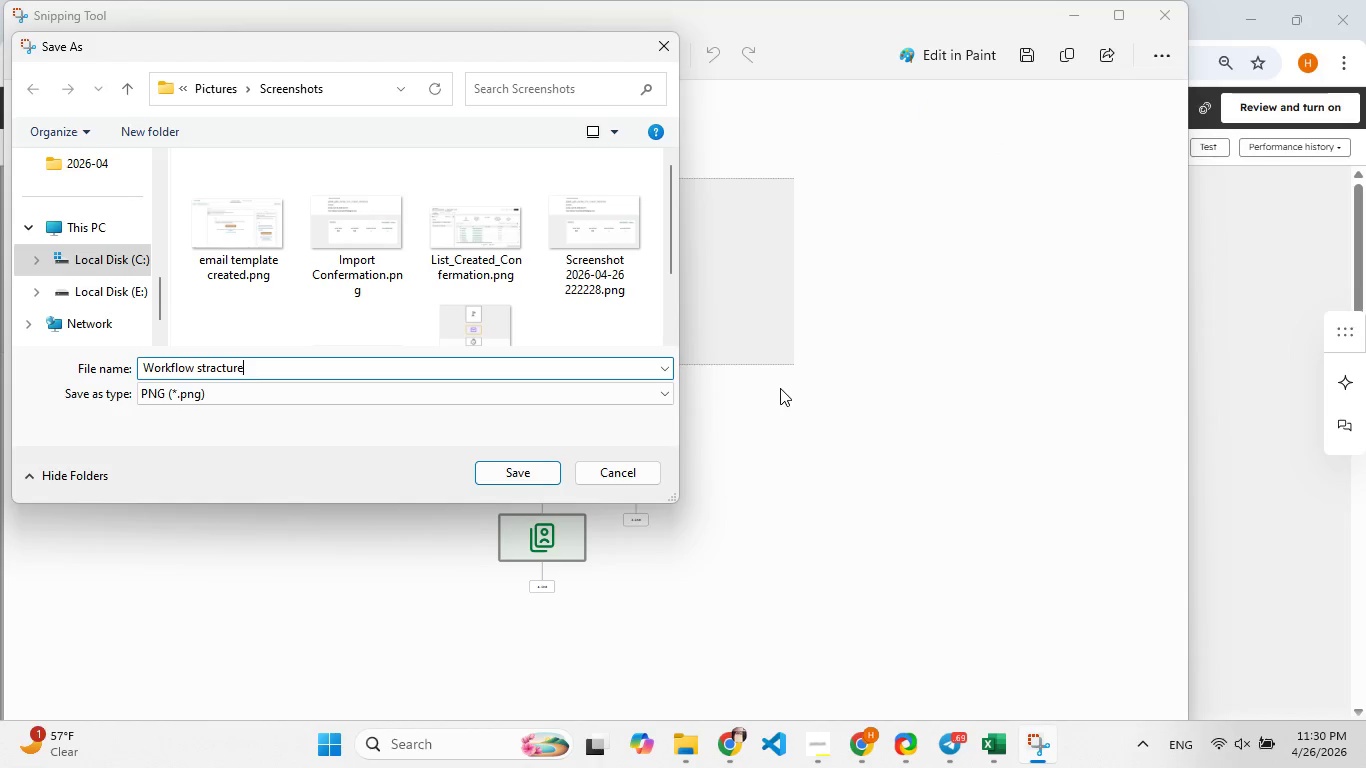 
left_click([521, 469])
 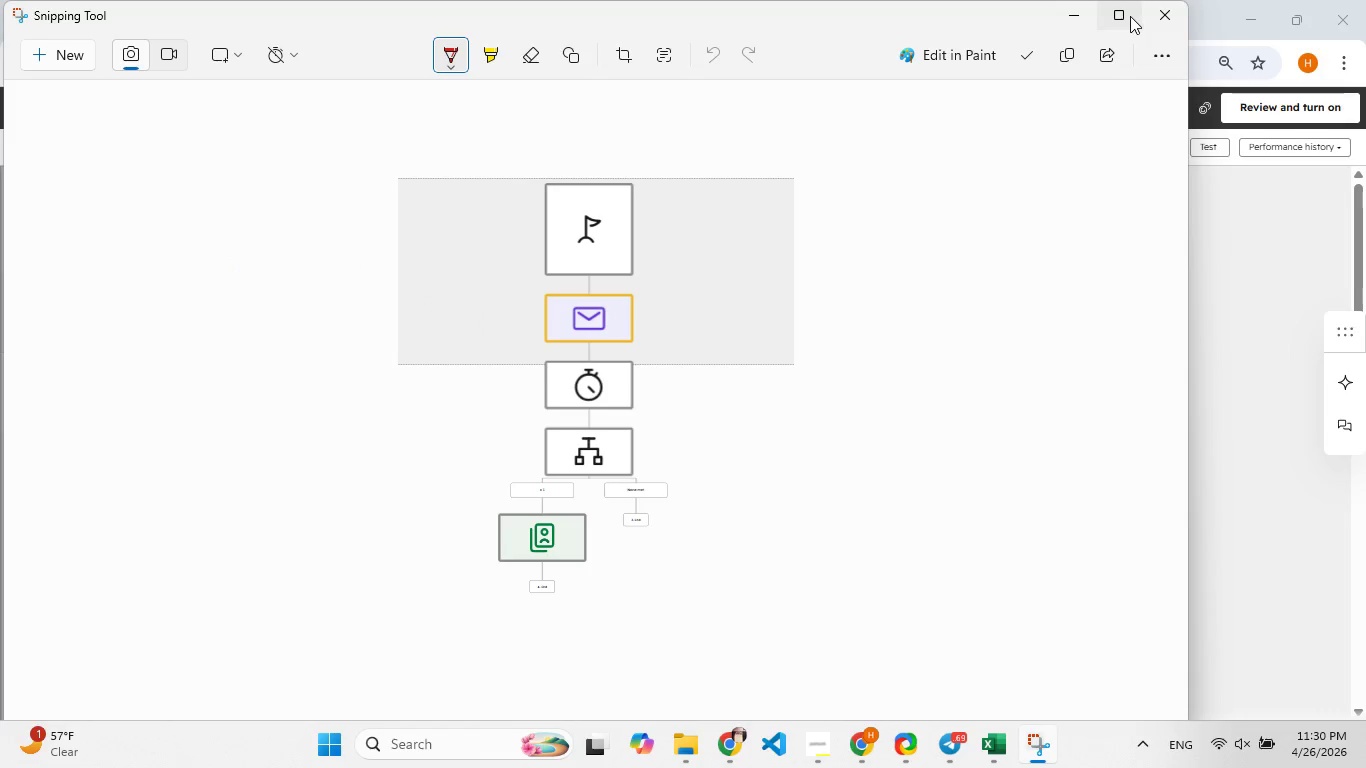 
left_click([1152, 16])
 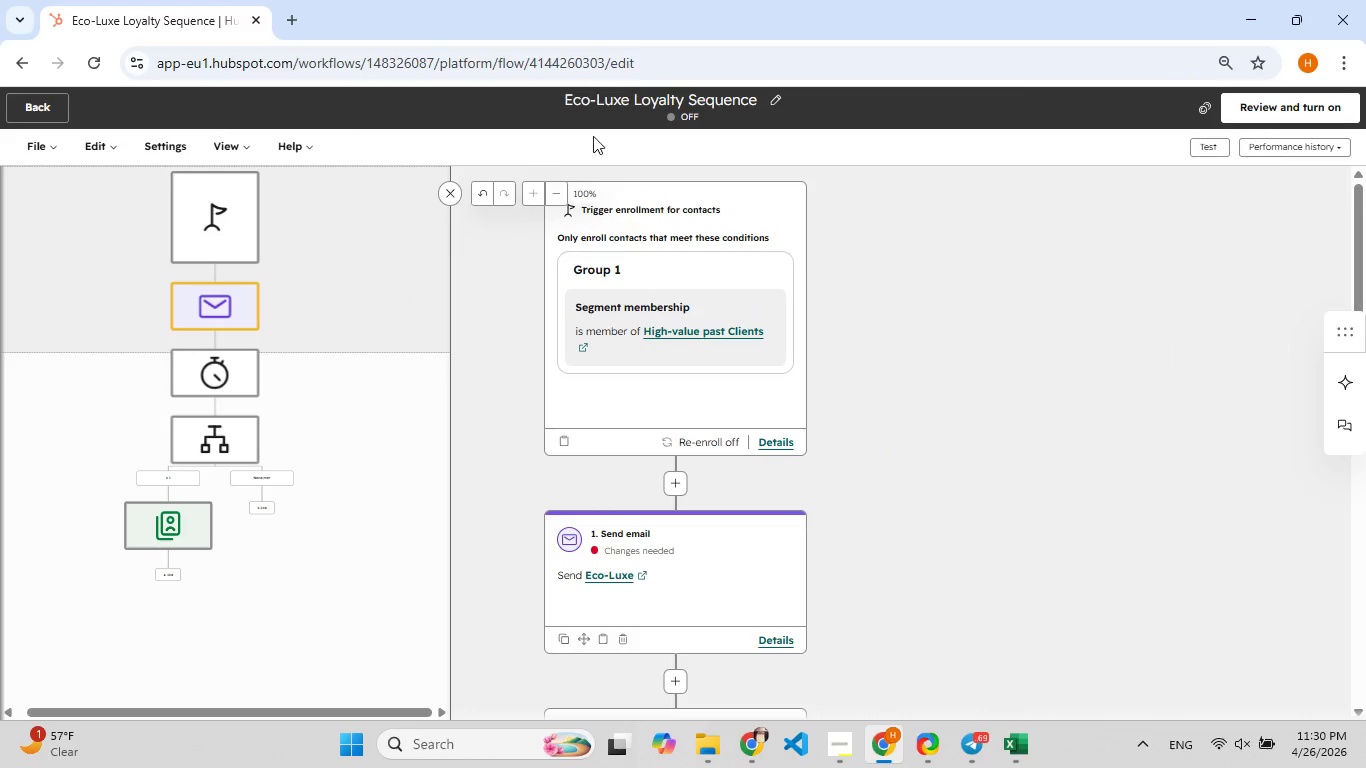 
left_click([444, 198])
 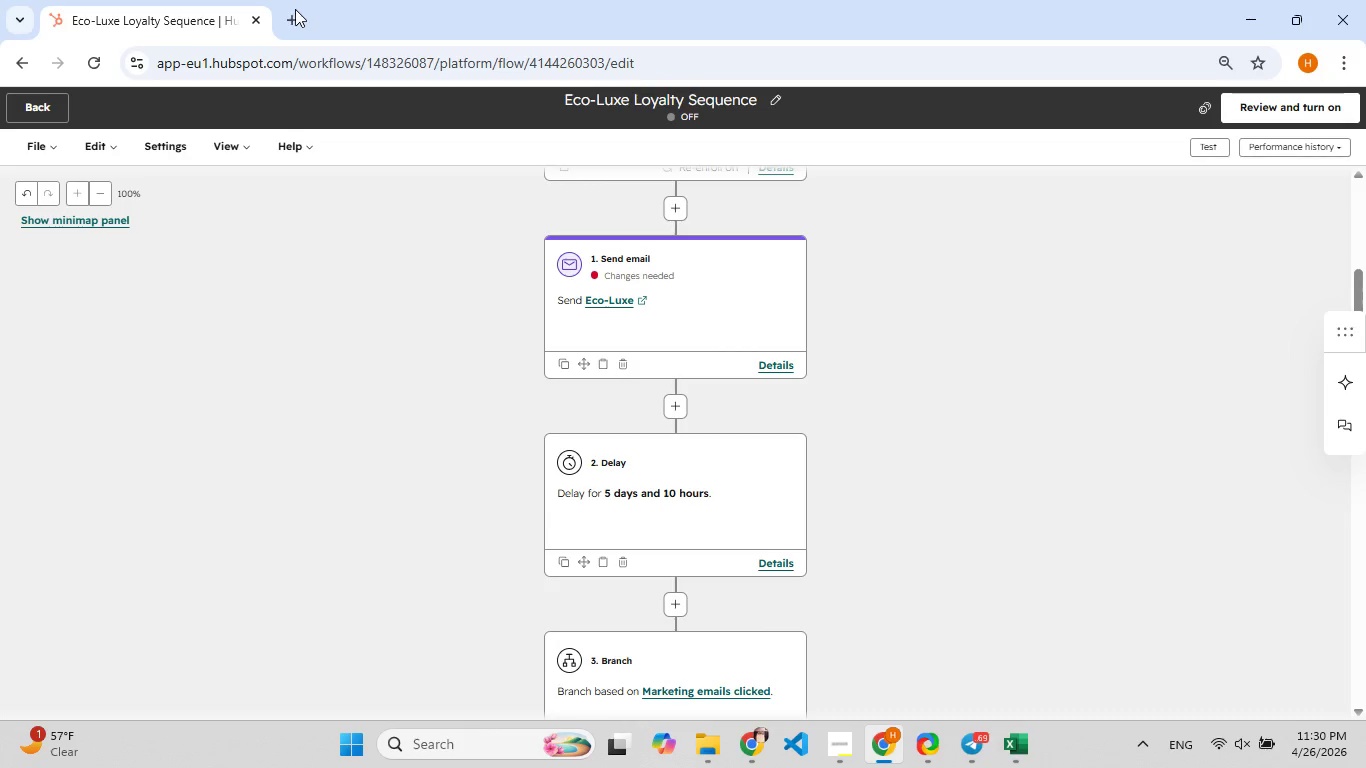 
wait(16.41)
 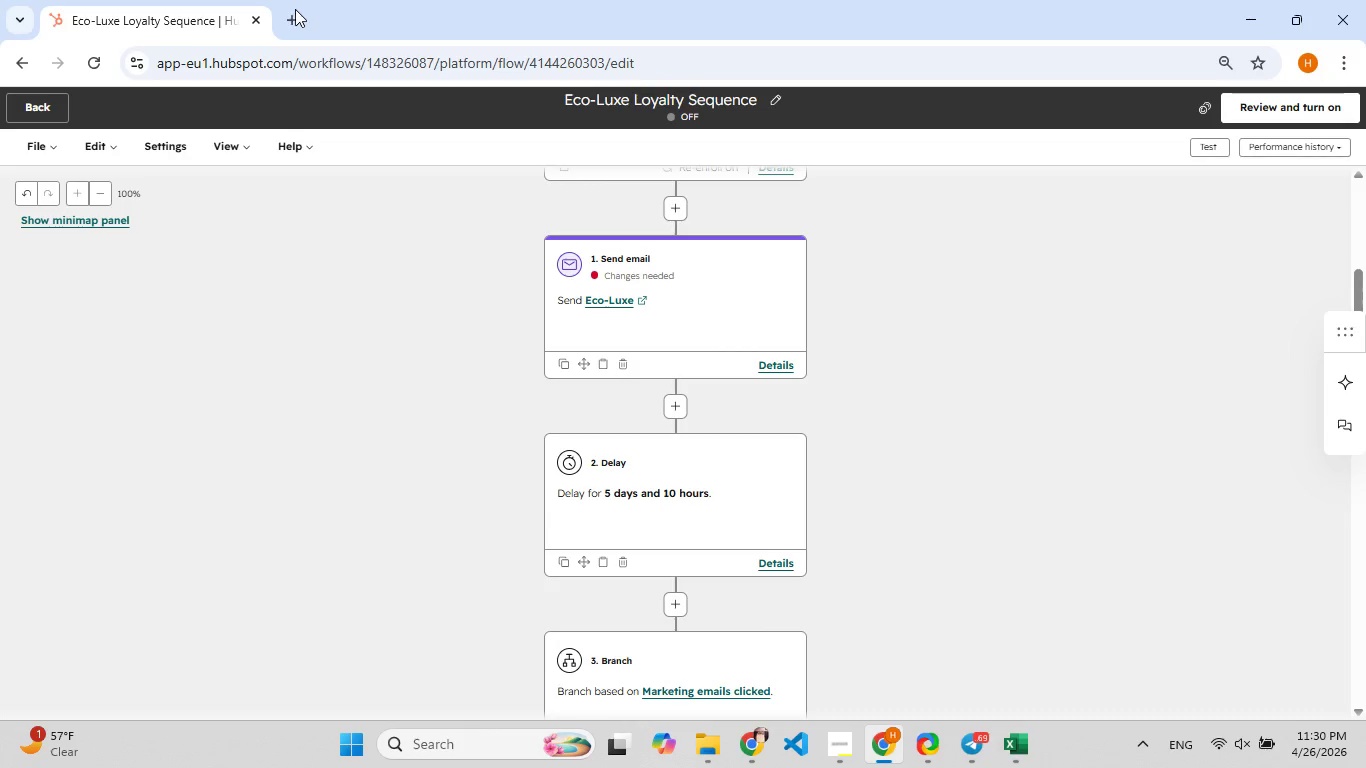 
left_click([1317, 101])
 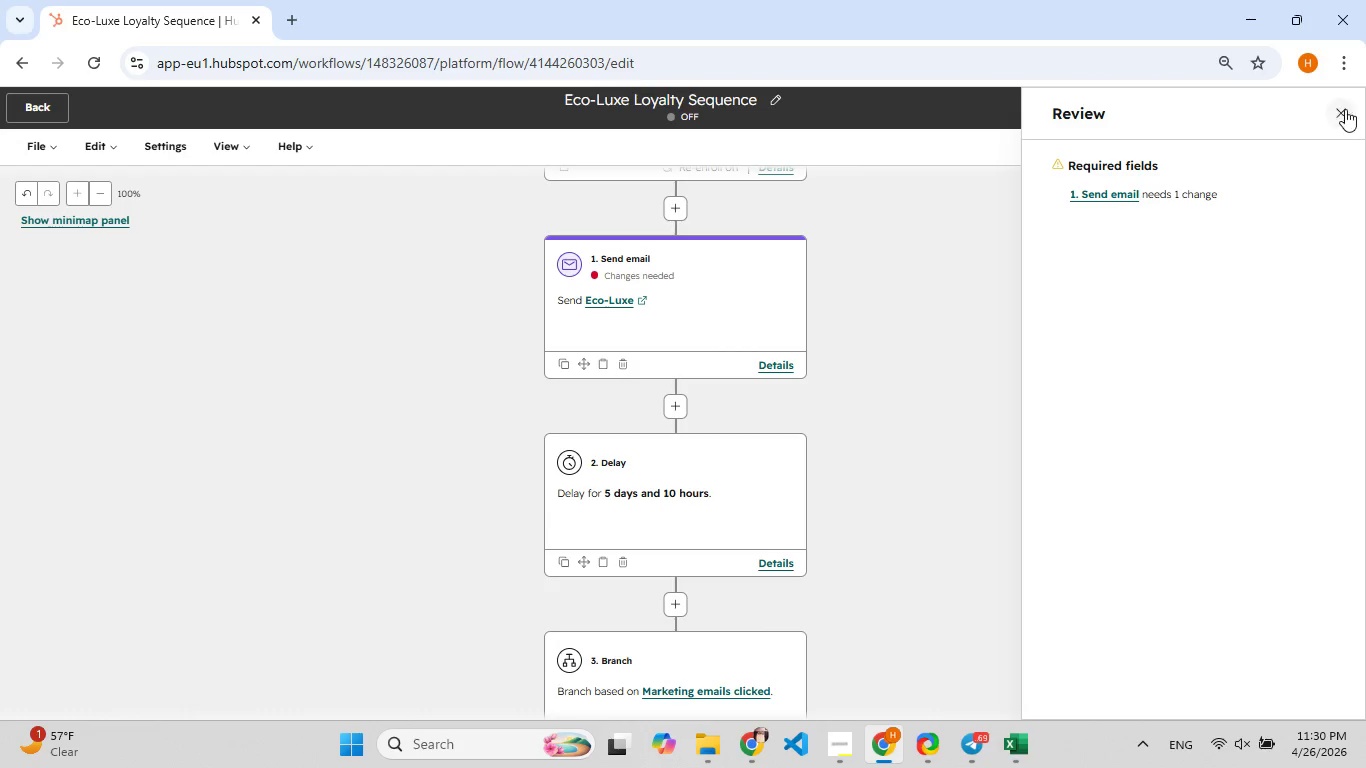 
left_click([1348, 109])
 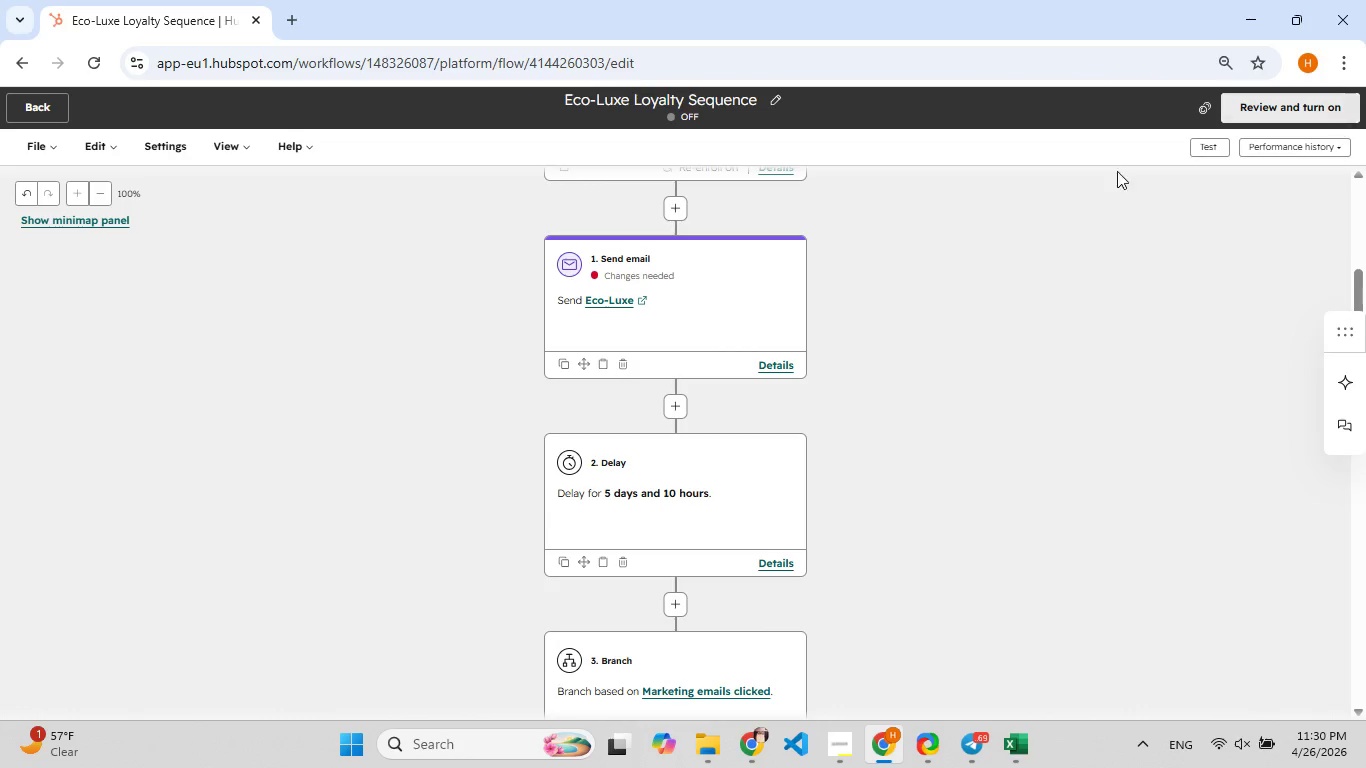 
mouse_move([753, 264])
 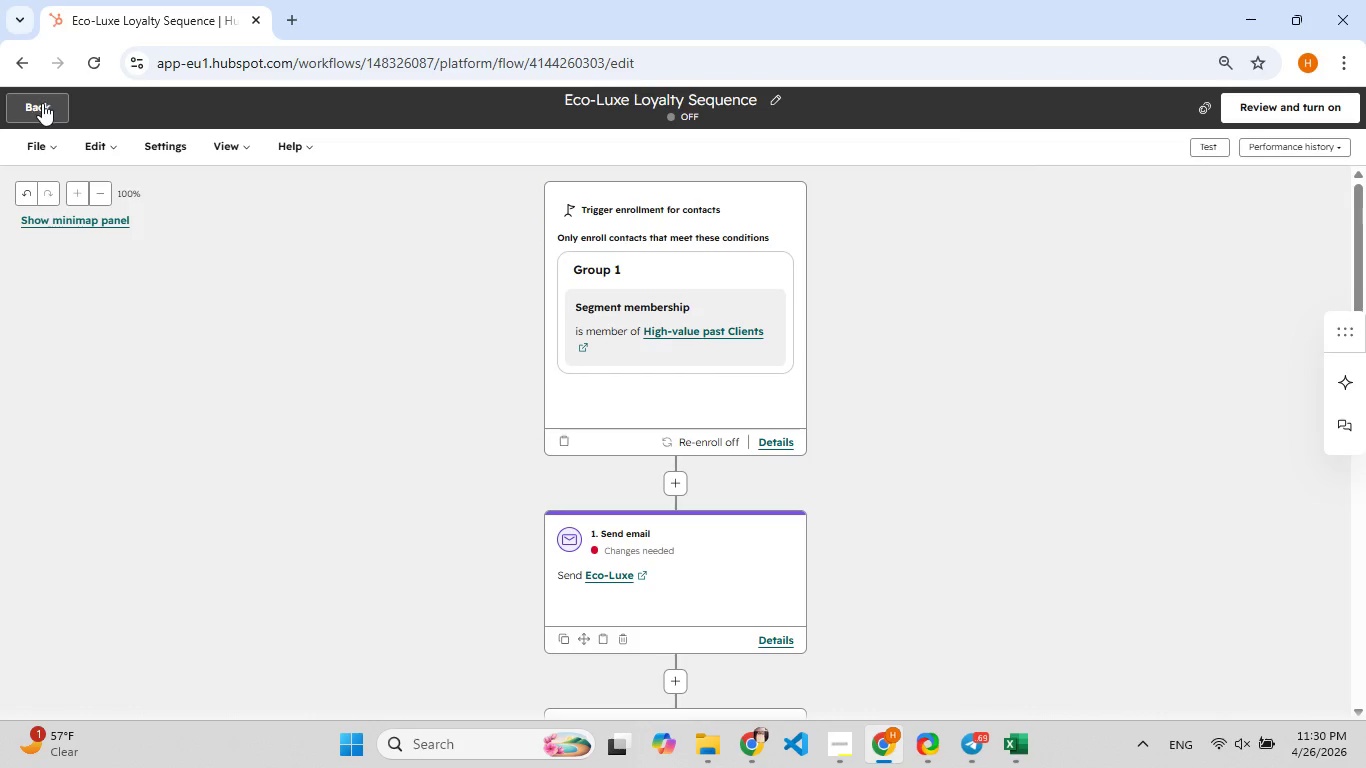 
left_click([42, 103])
 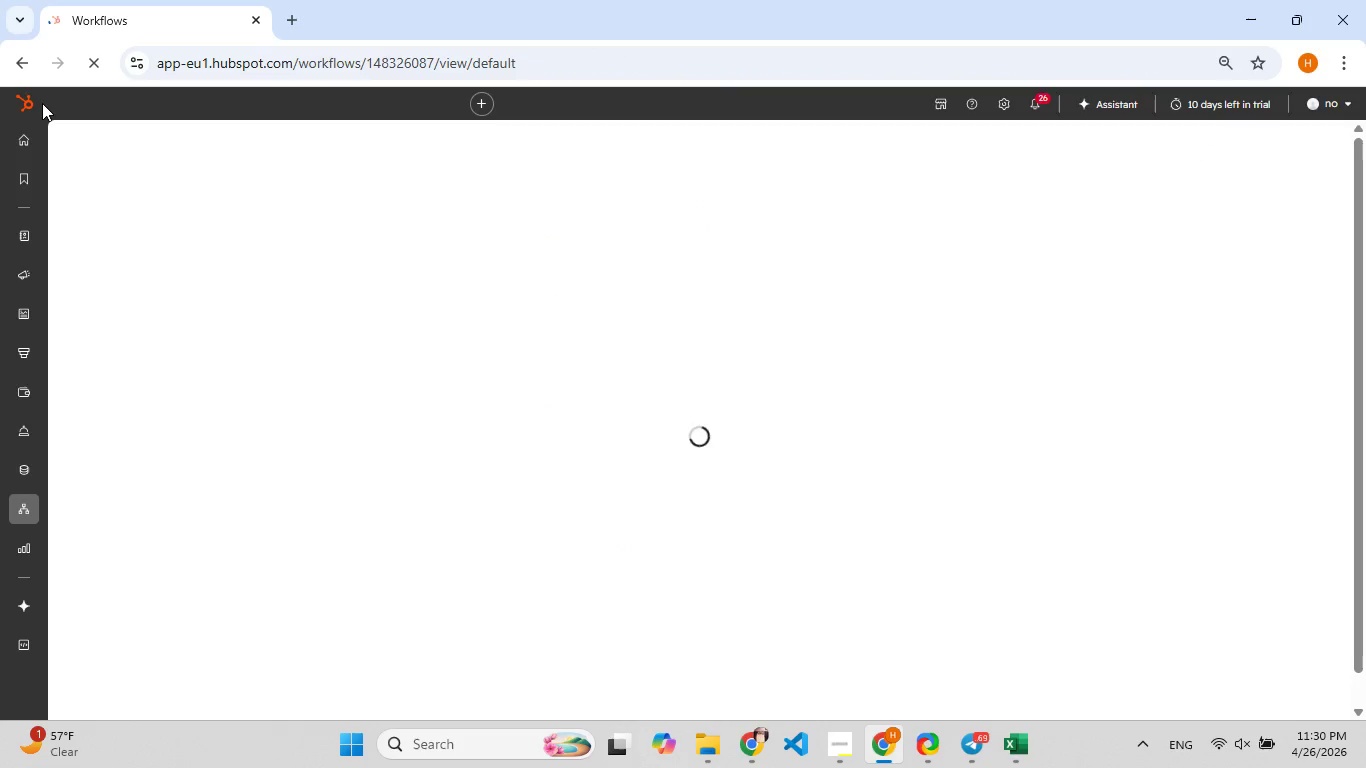 
wait(5.56)
 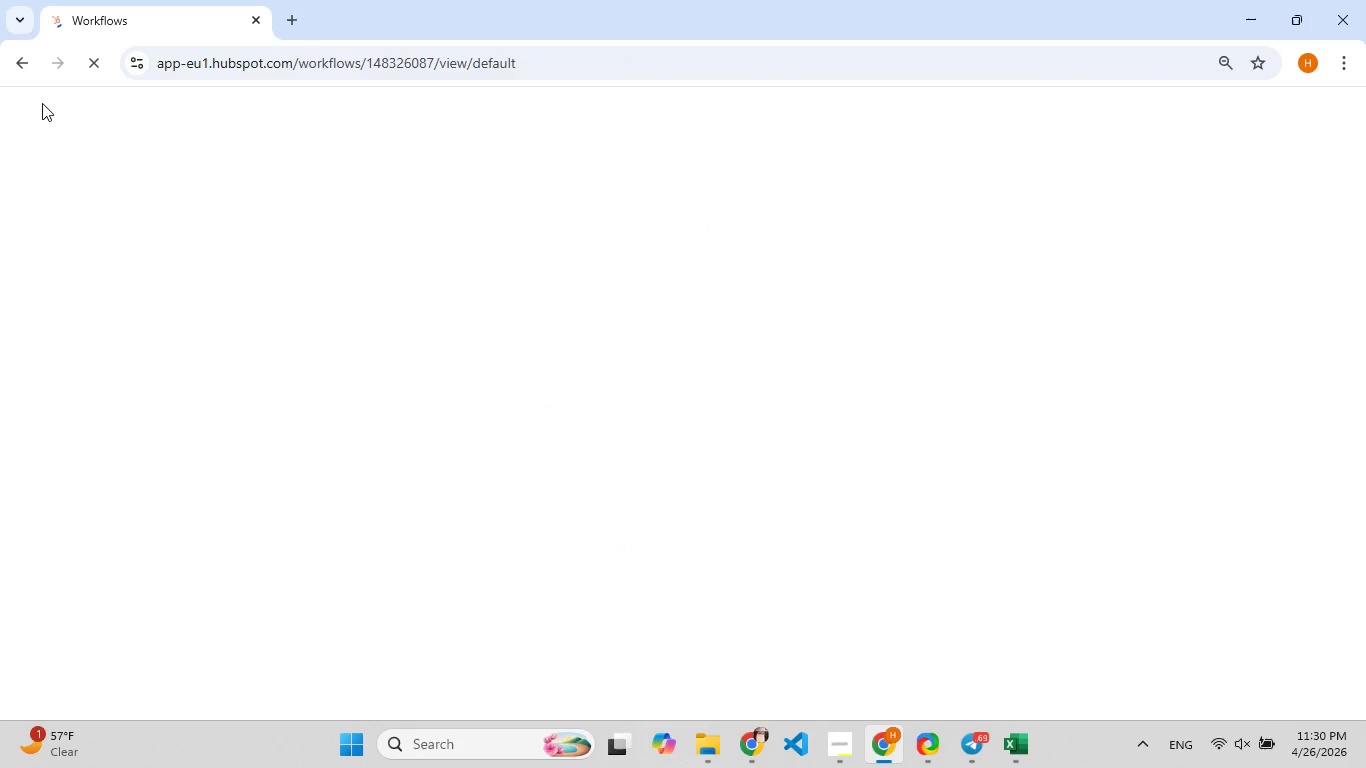 
mouse_move([67, 536])
 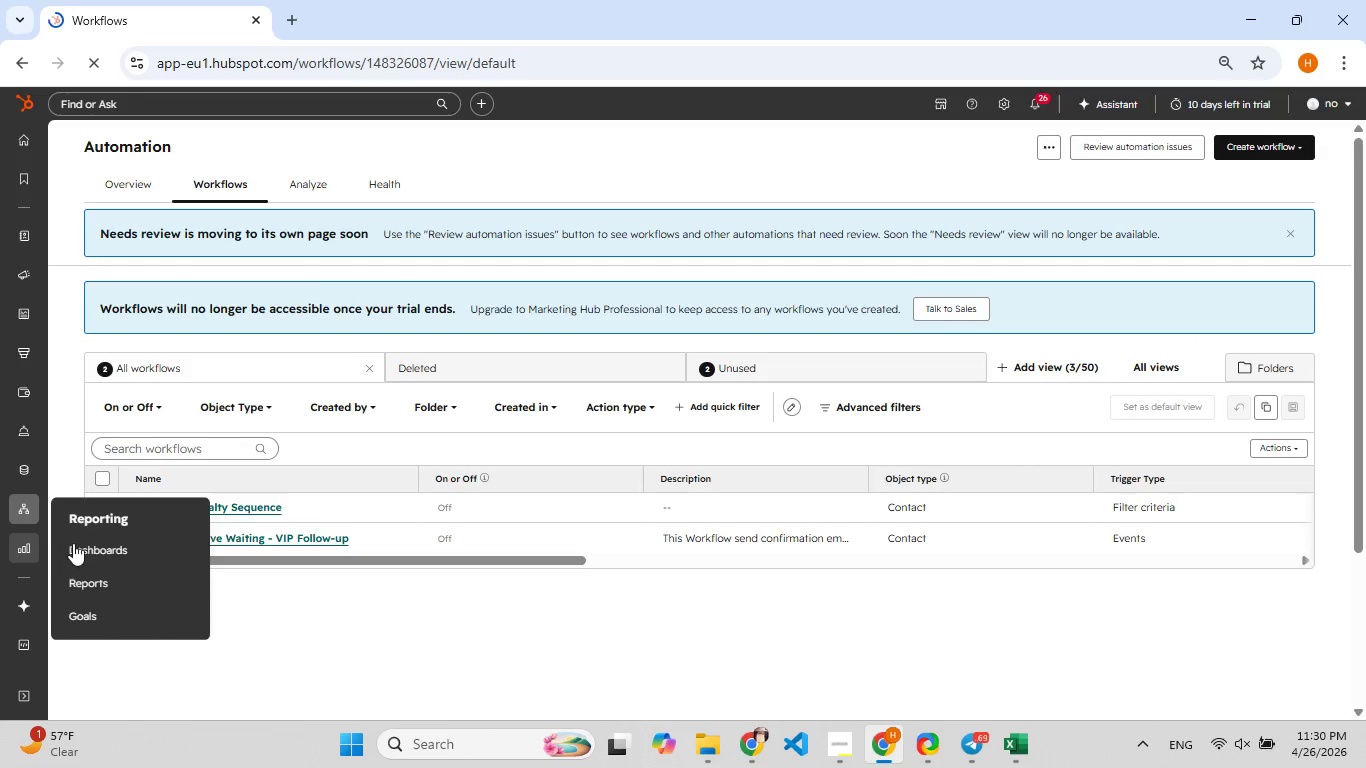 
left_click([89, 542])
 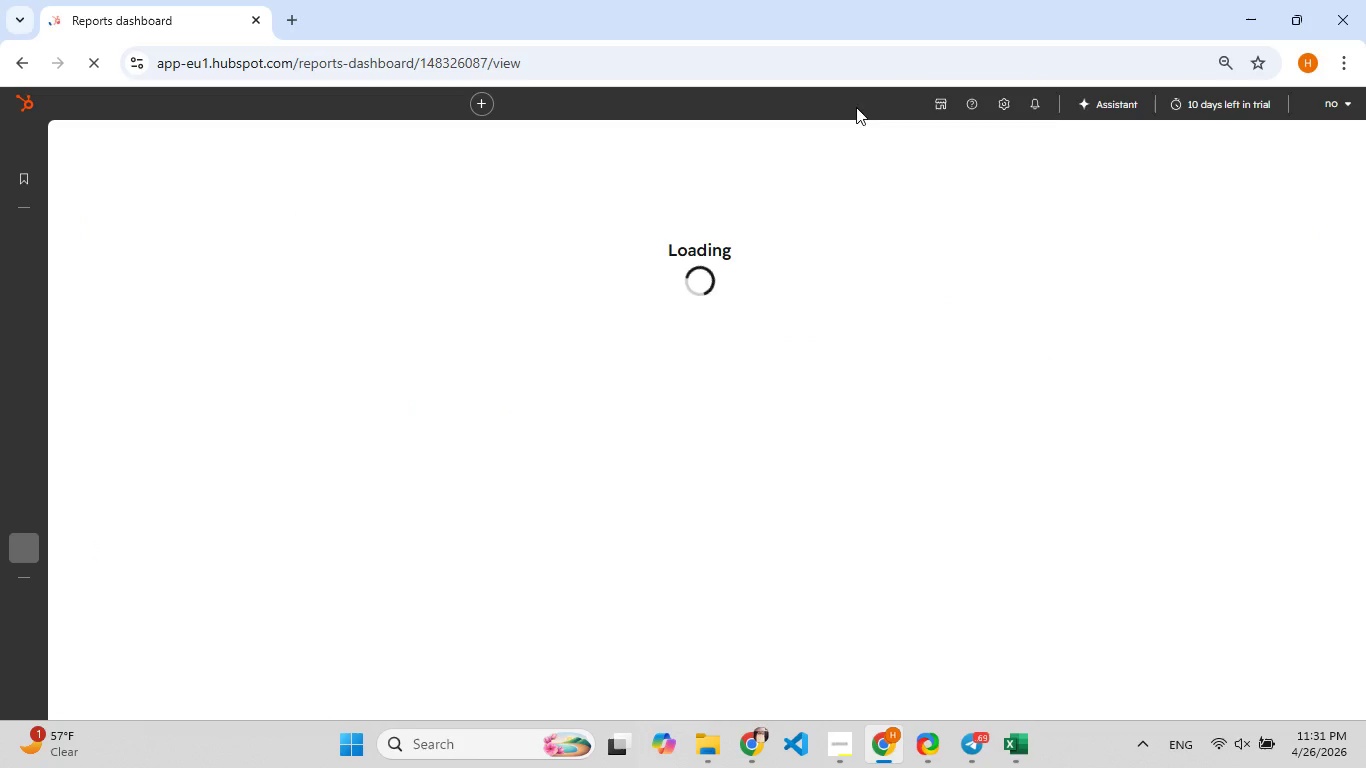 
wait(5.37)
 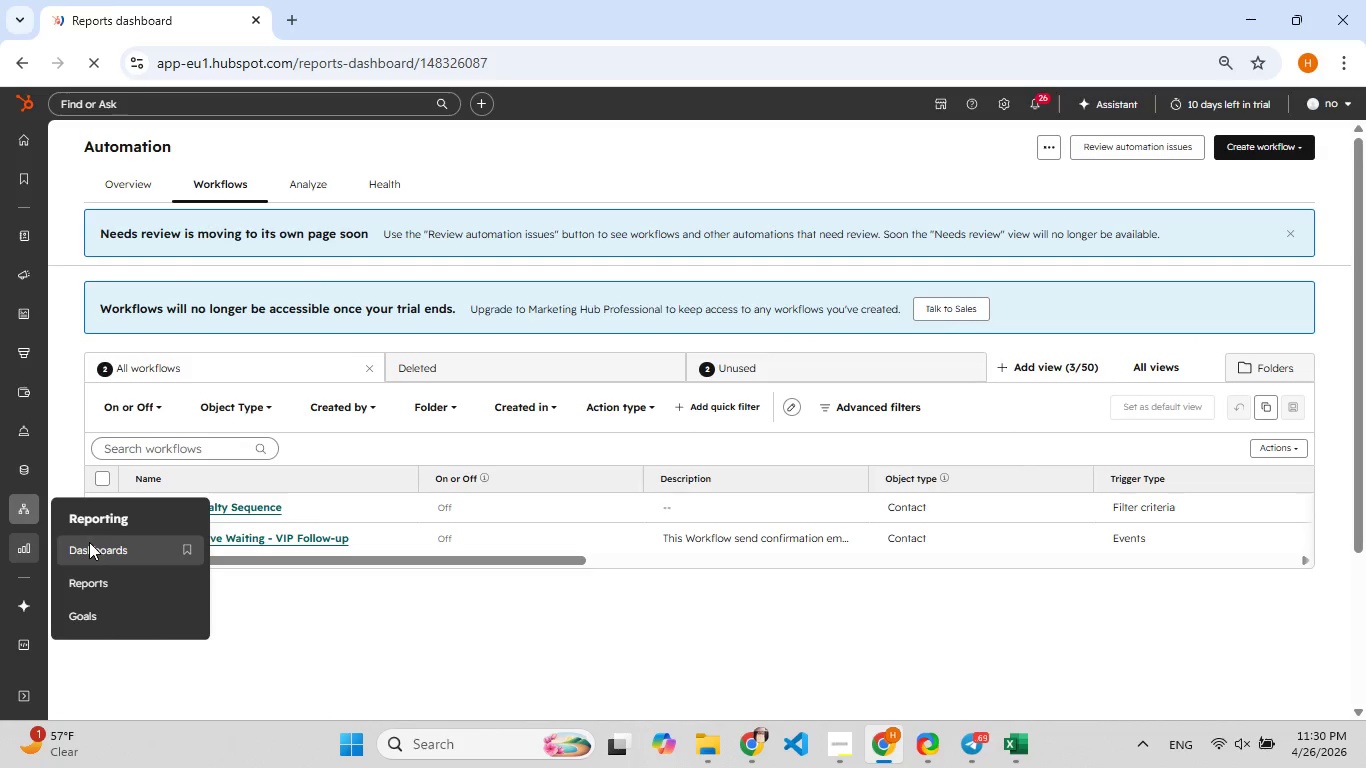 
mouse_move([900, 140])
 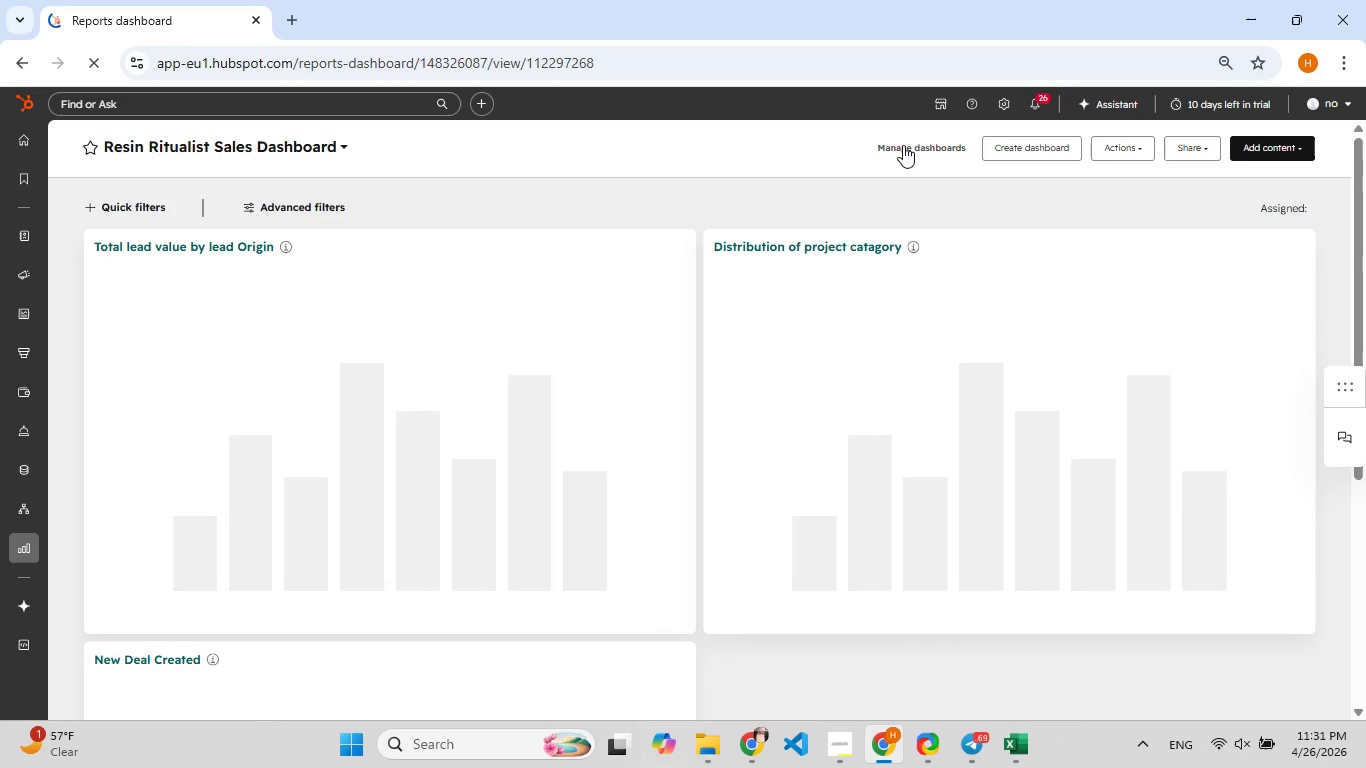 
left_click([903, 145])
 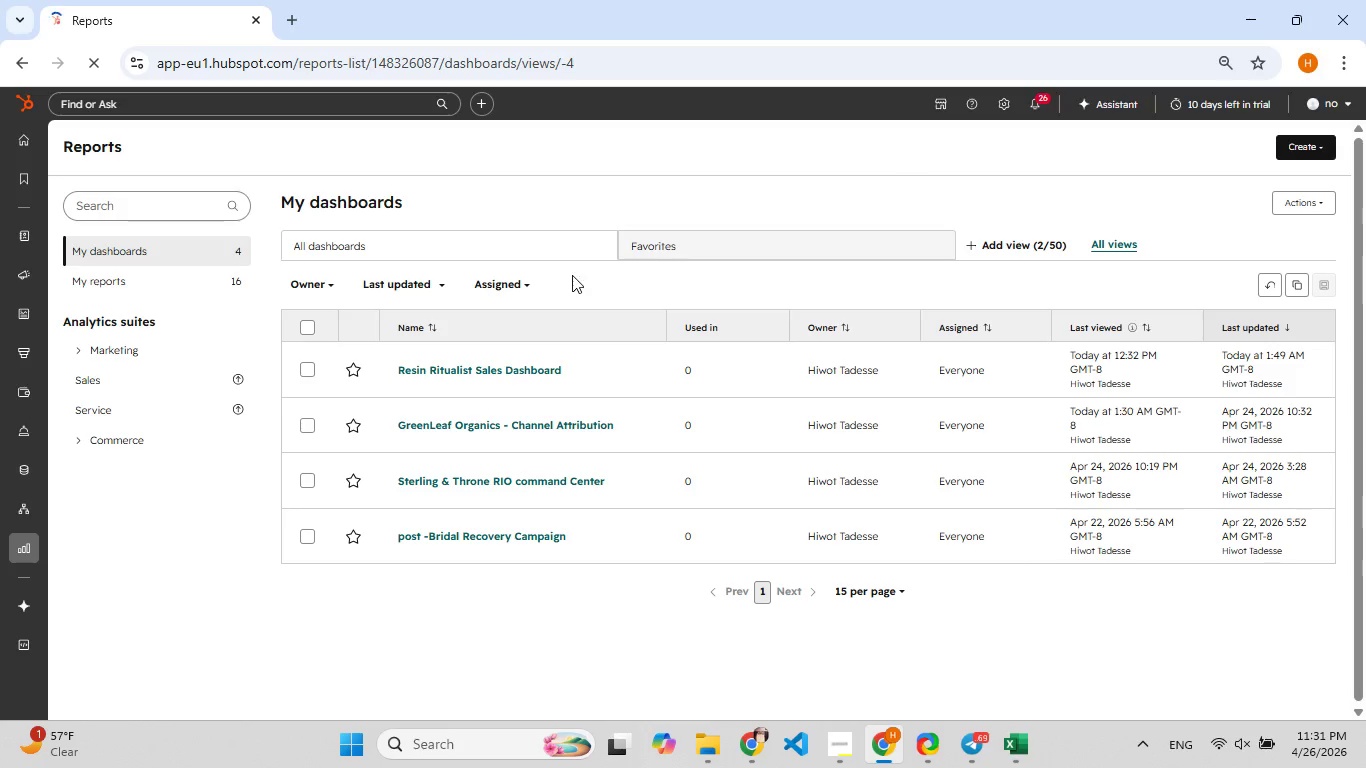 
wait(13.61)
 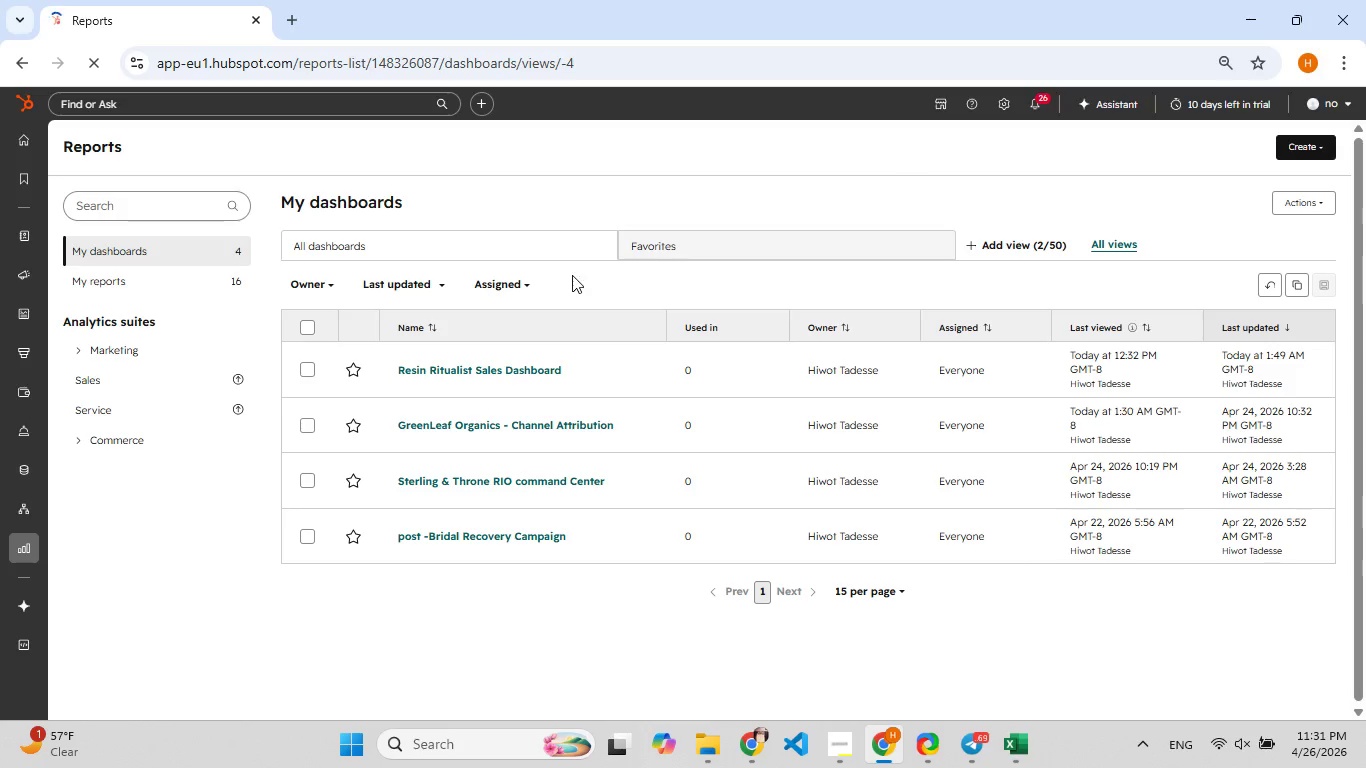 
left_click([1315, 141])
 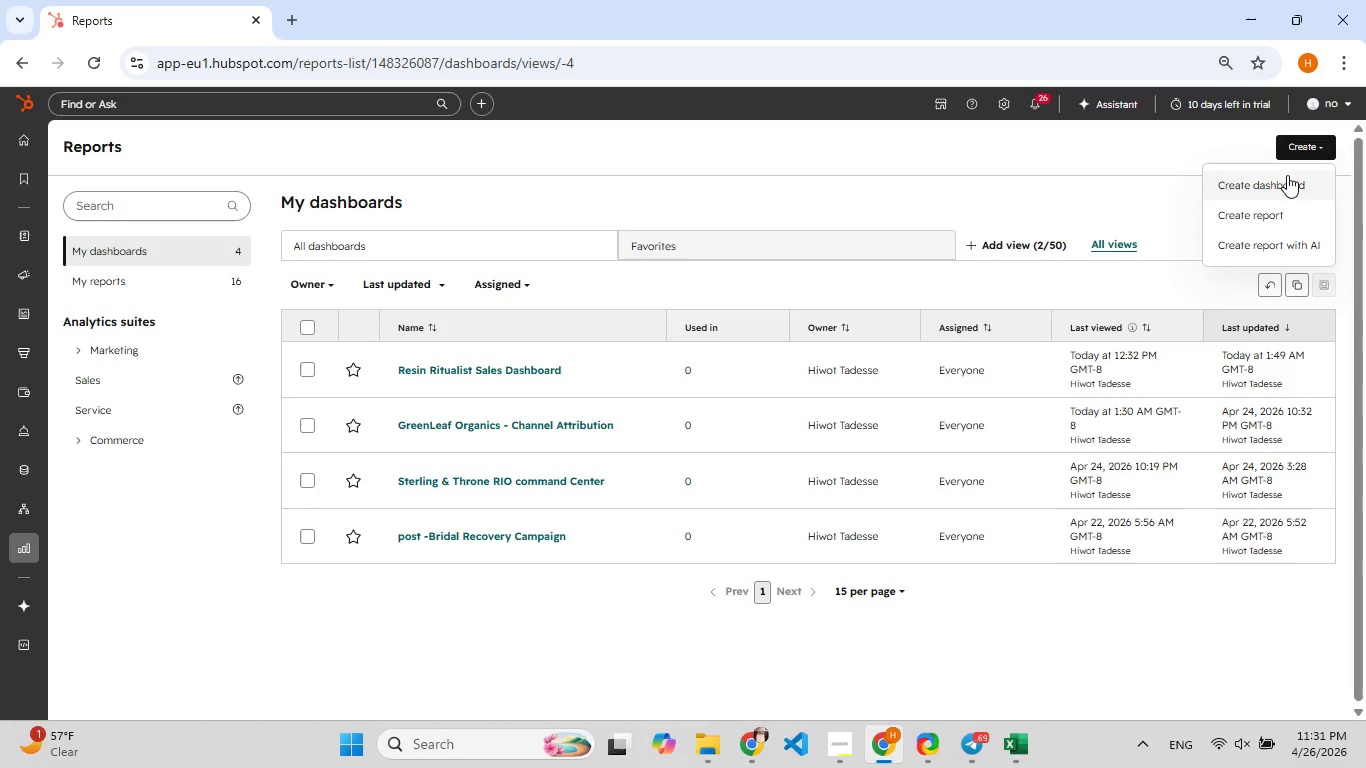 
left_click([1284, 180])
 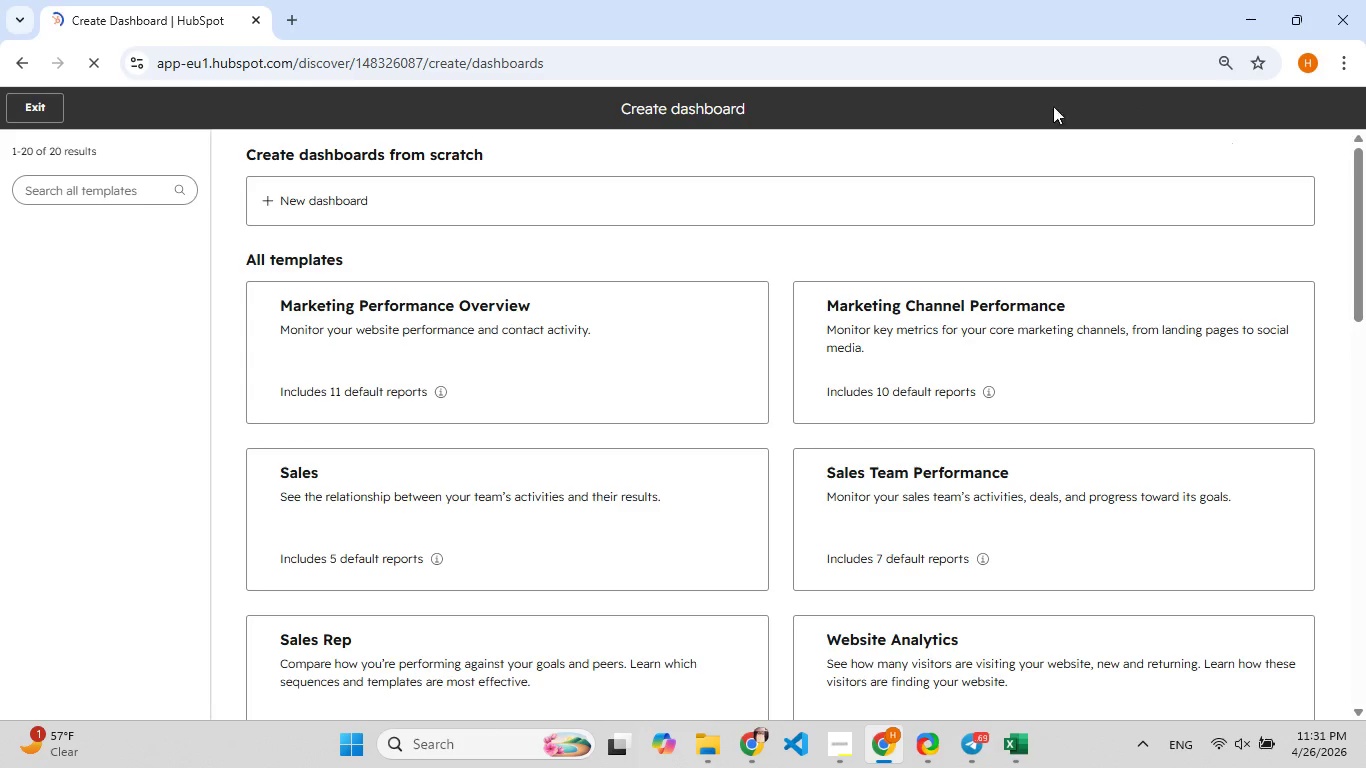 
wait(5.95)
 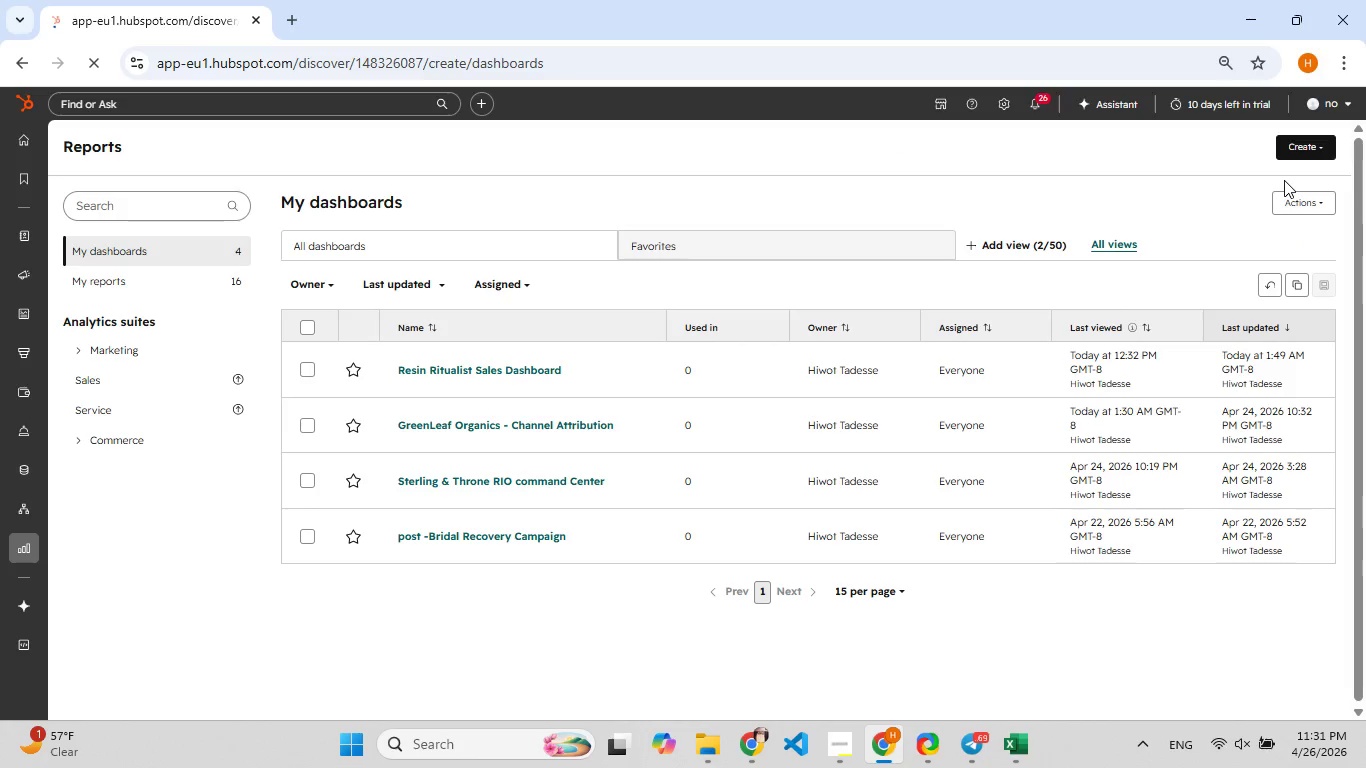 
left_click([421, 206])
 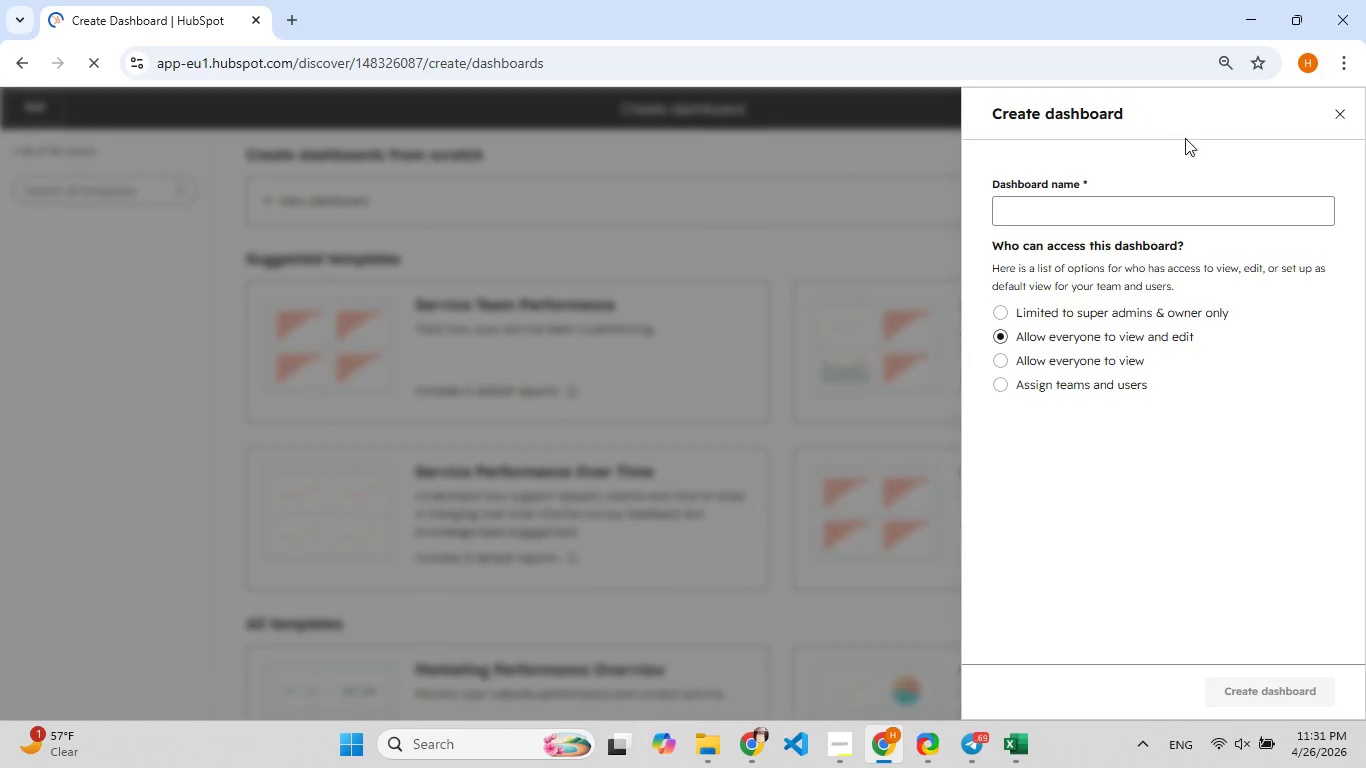 
left_click([1088, 200])
 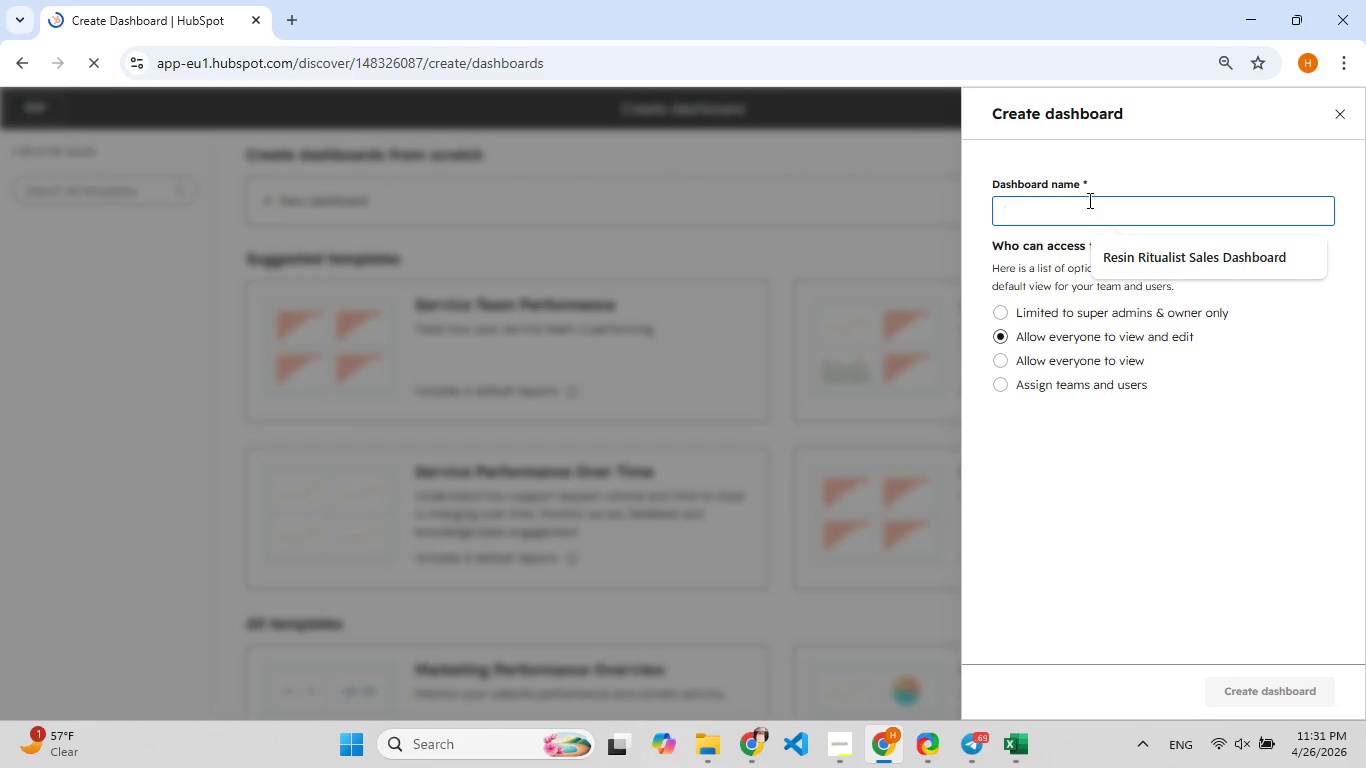 
type(Eco-luxe Campaig[F8]n Performance)
 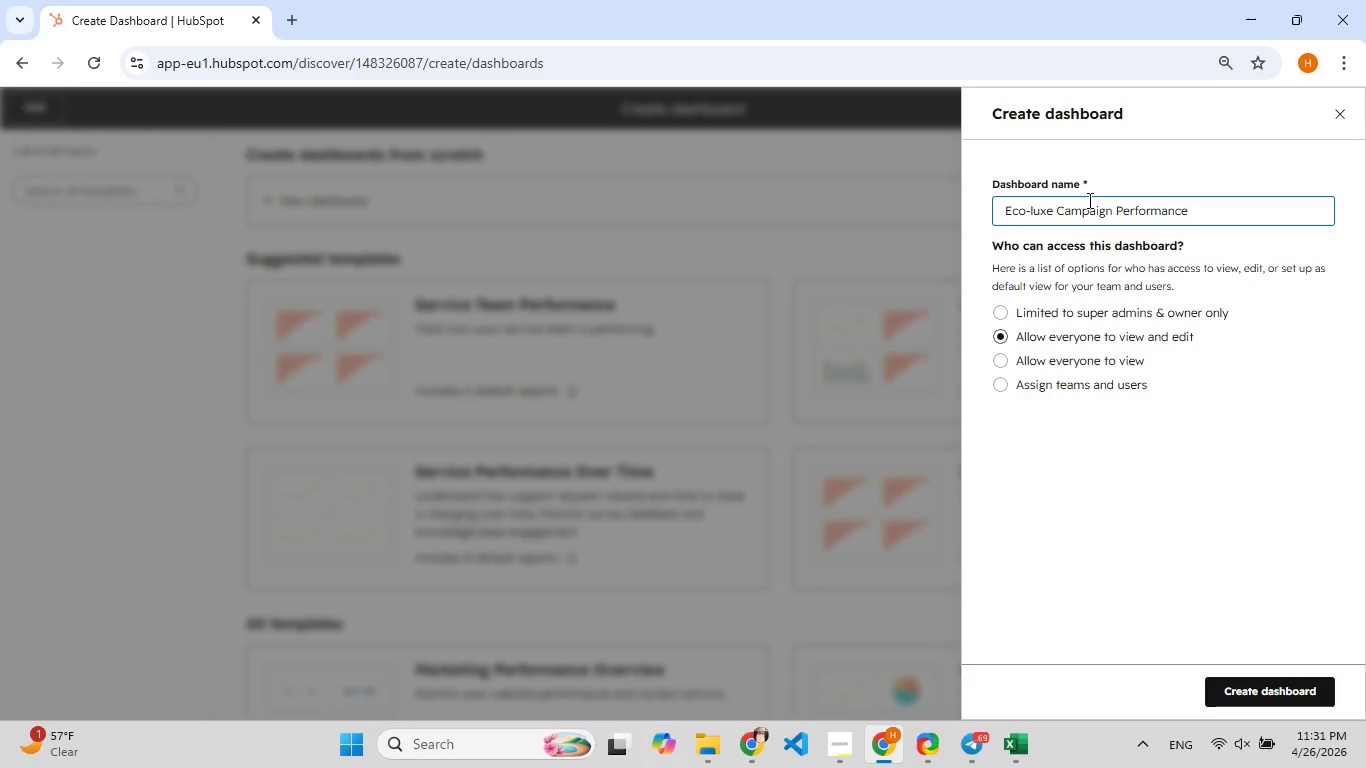 
wait(5.67)
 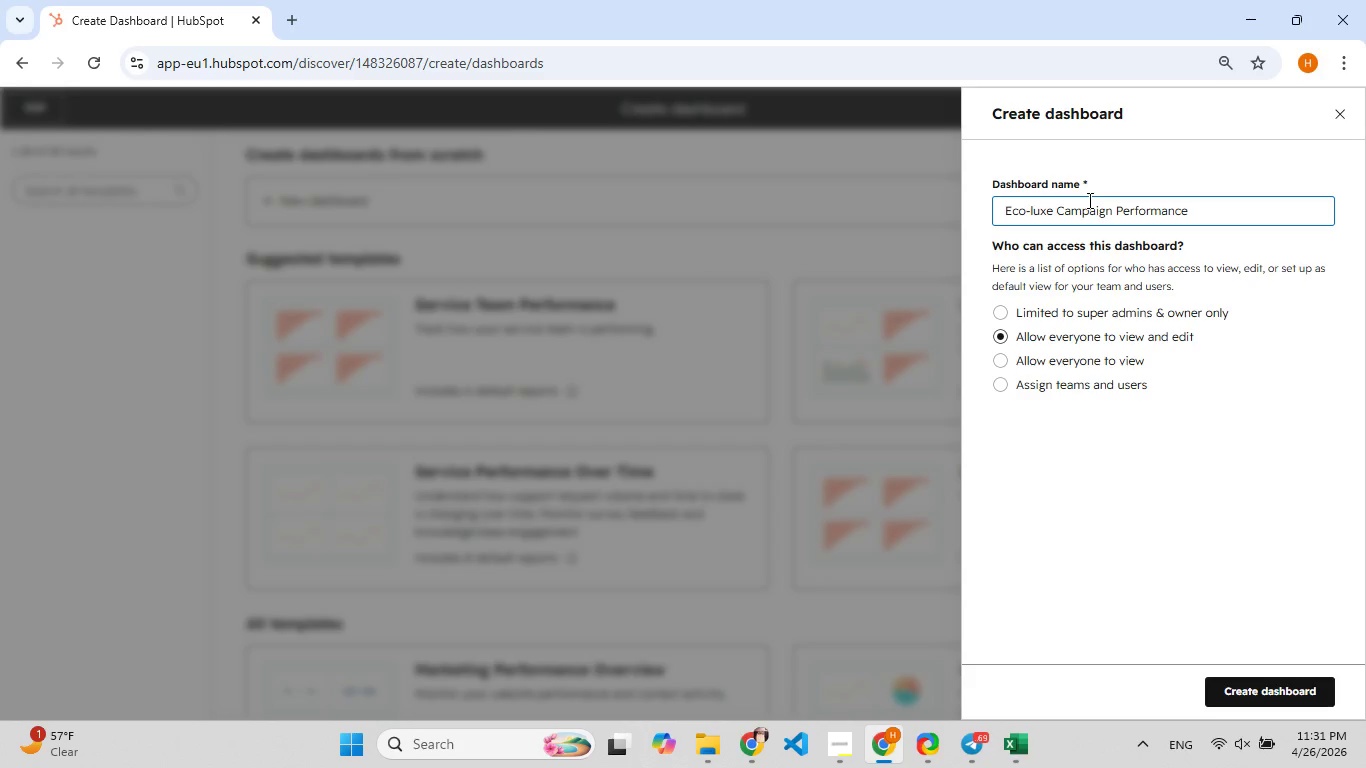 
left_click([1254, 688])
 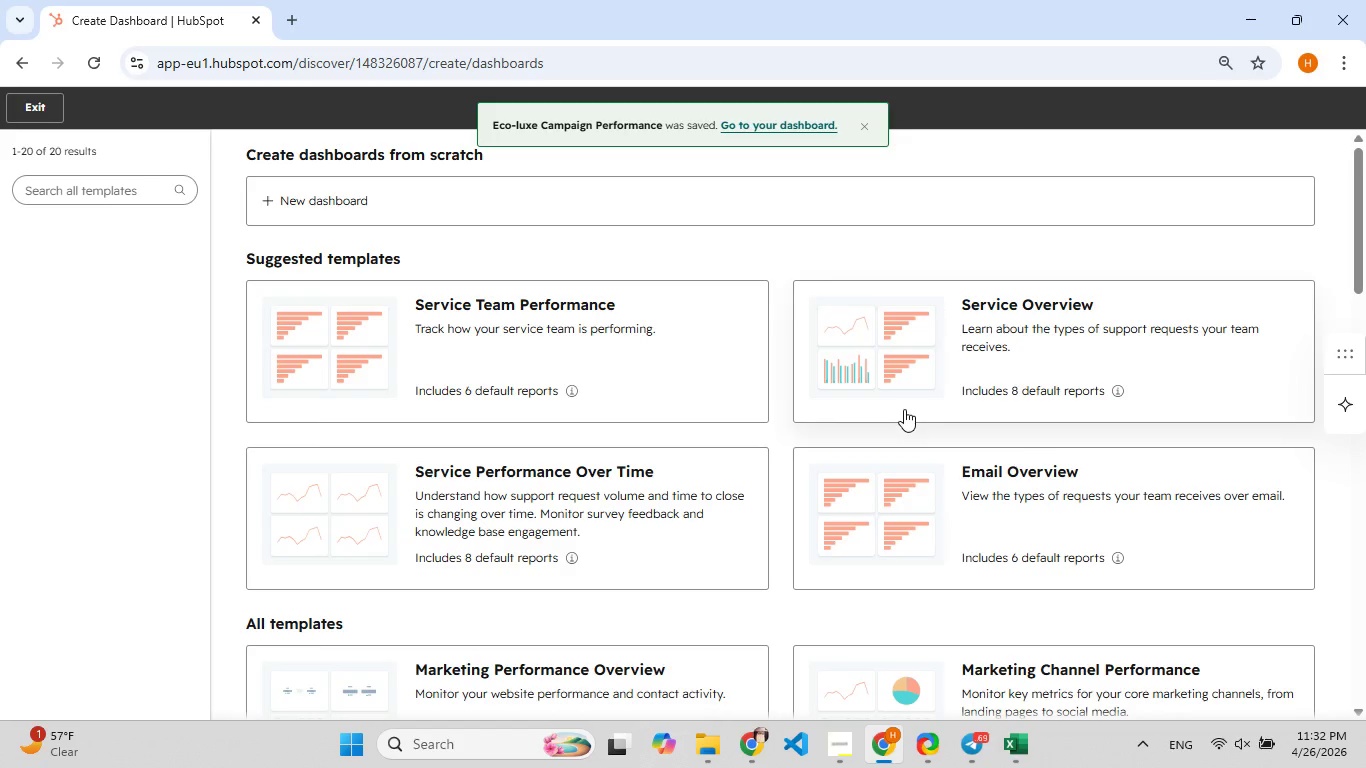 
left_click([781, 122])
 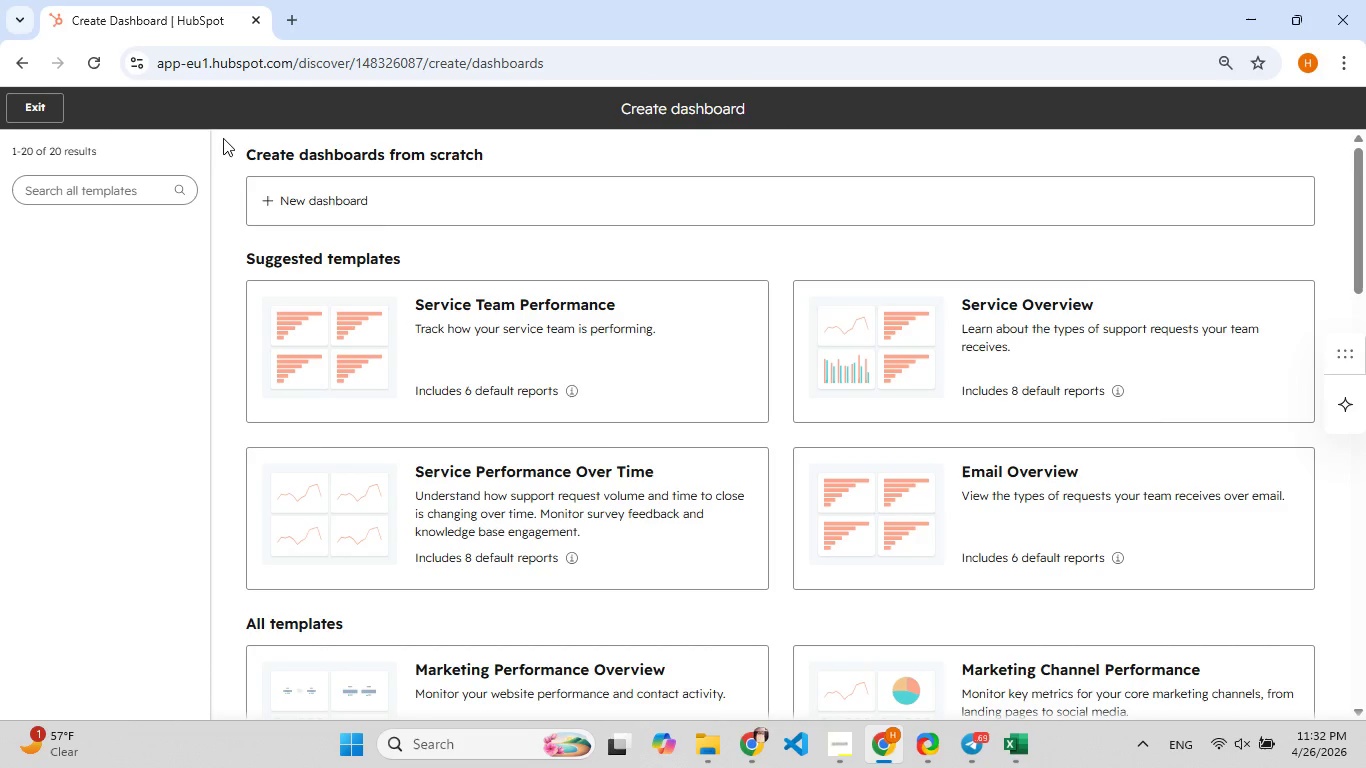 
left_click([38, 115])
 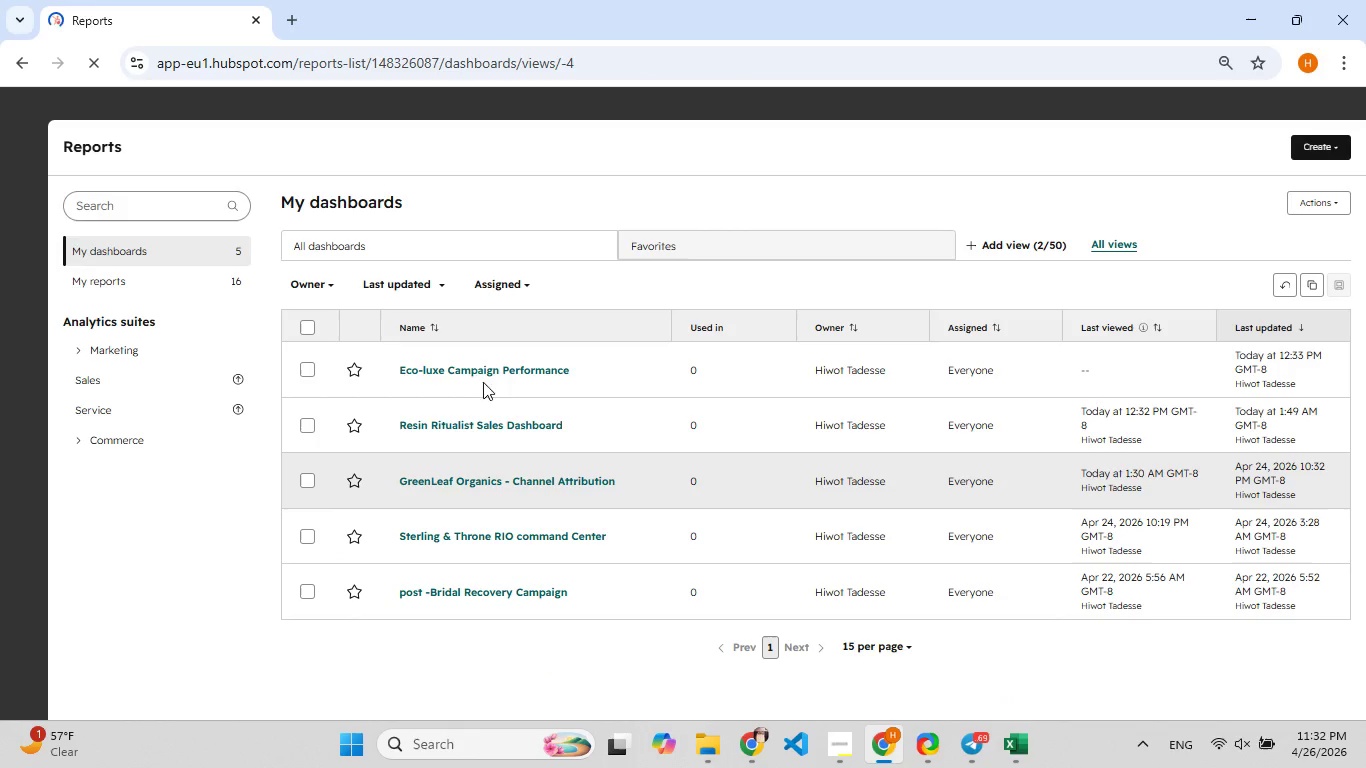 
left_click([467, 363])
 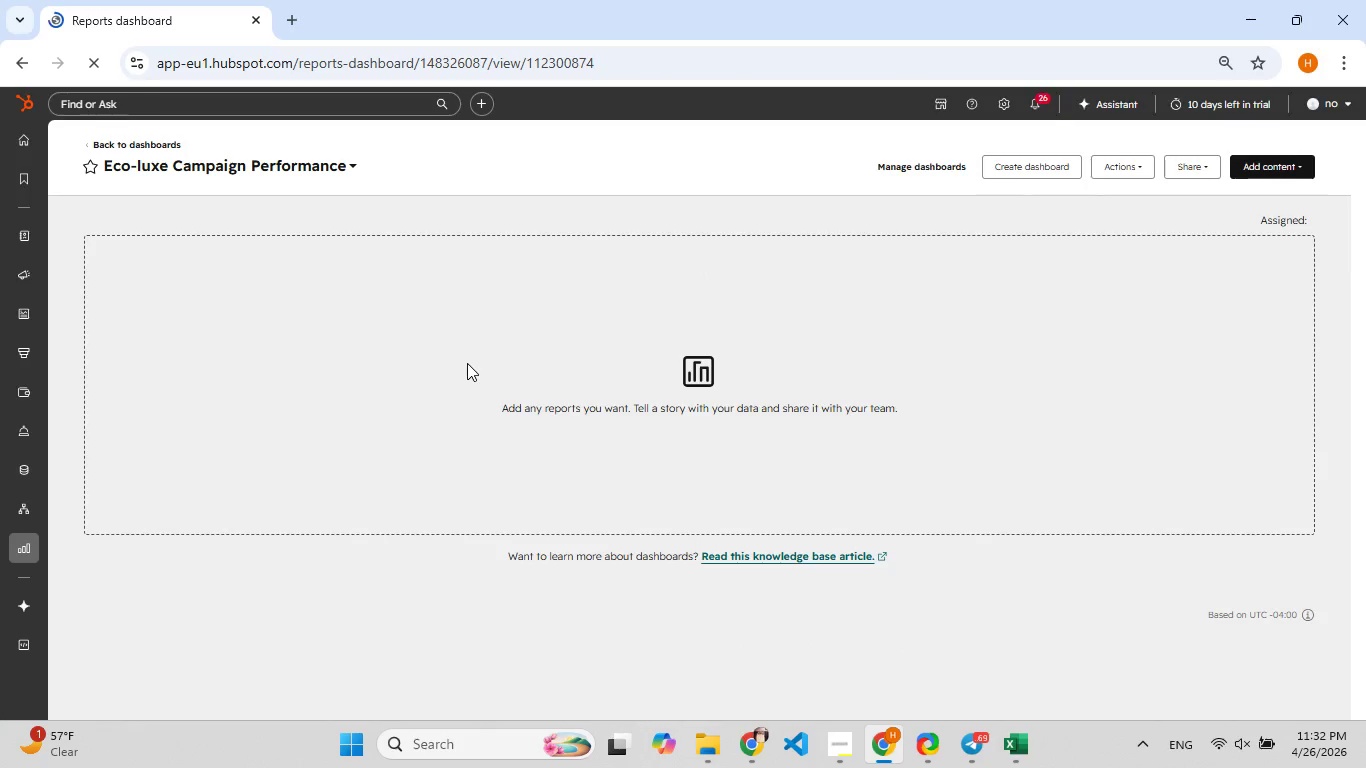 
wait(9.14)
 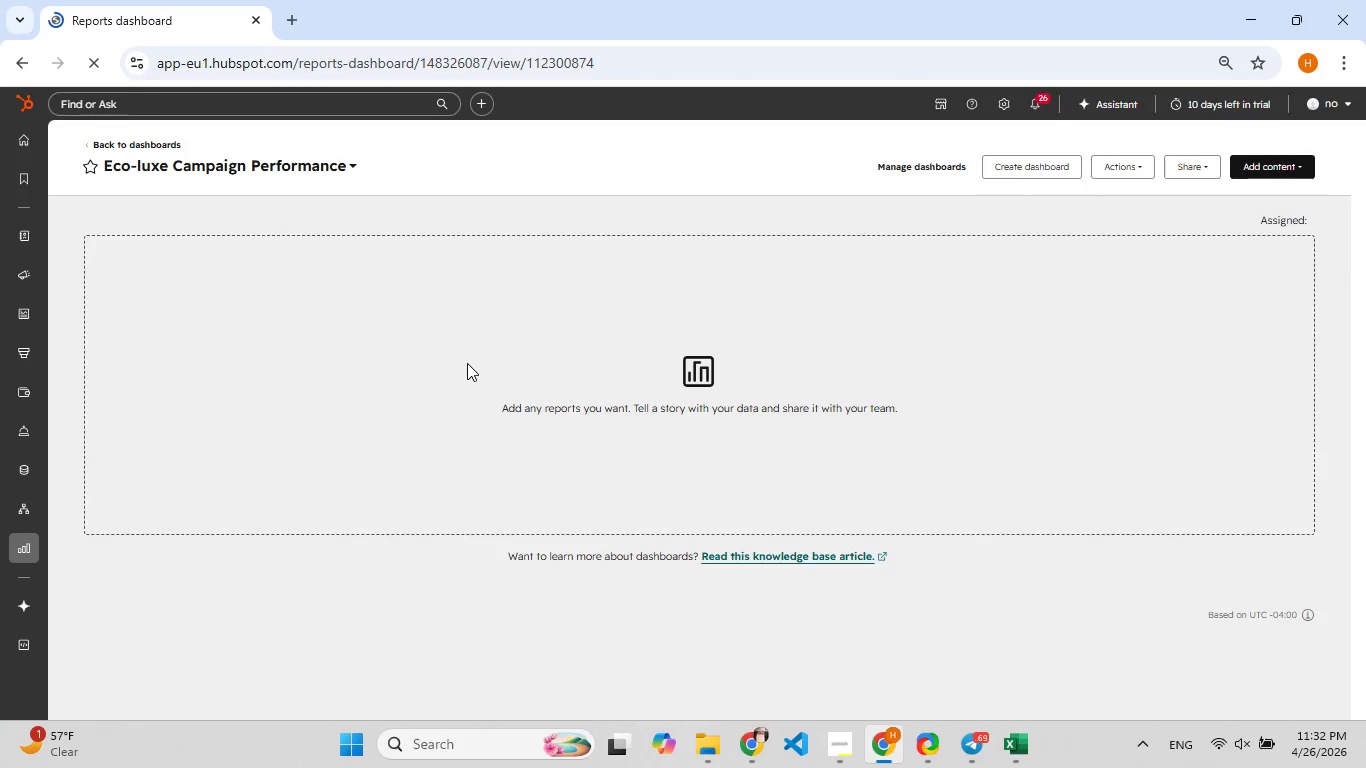 
left_click([945, 159])
 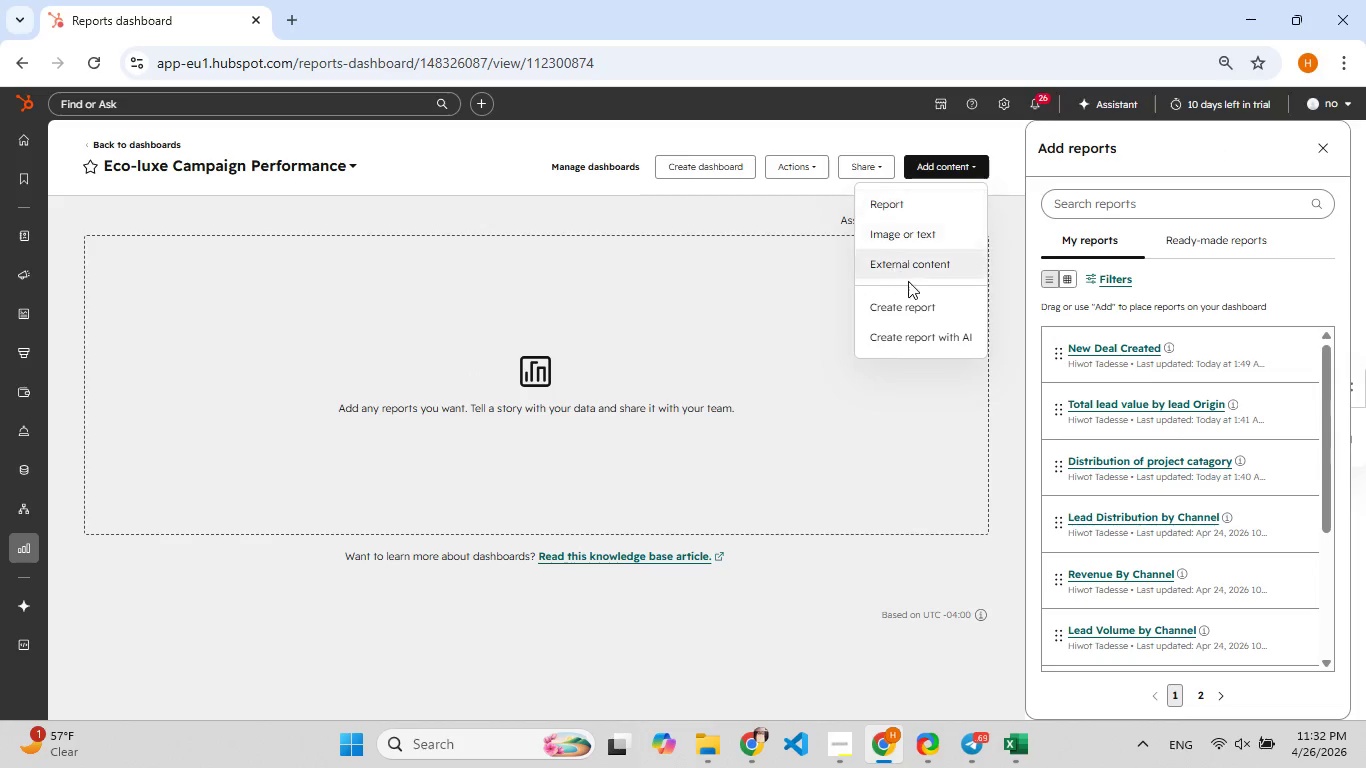 
left_click([911, 306])
 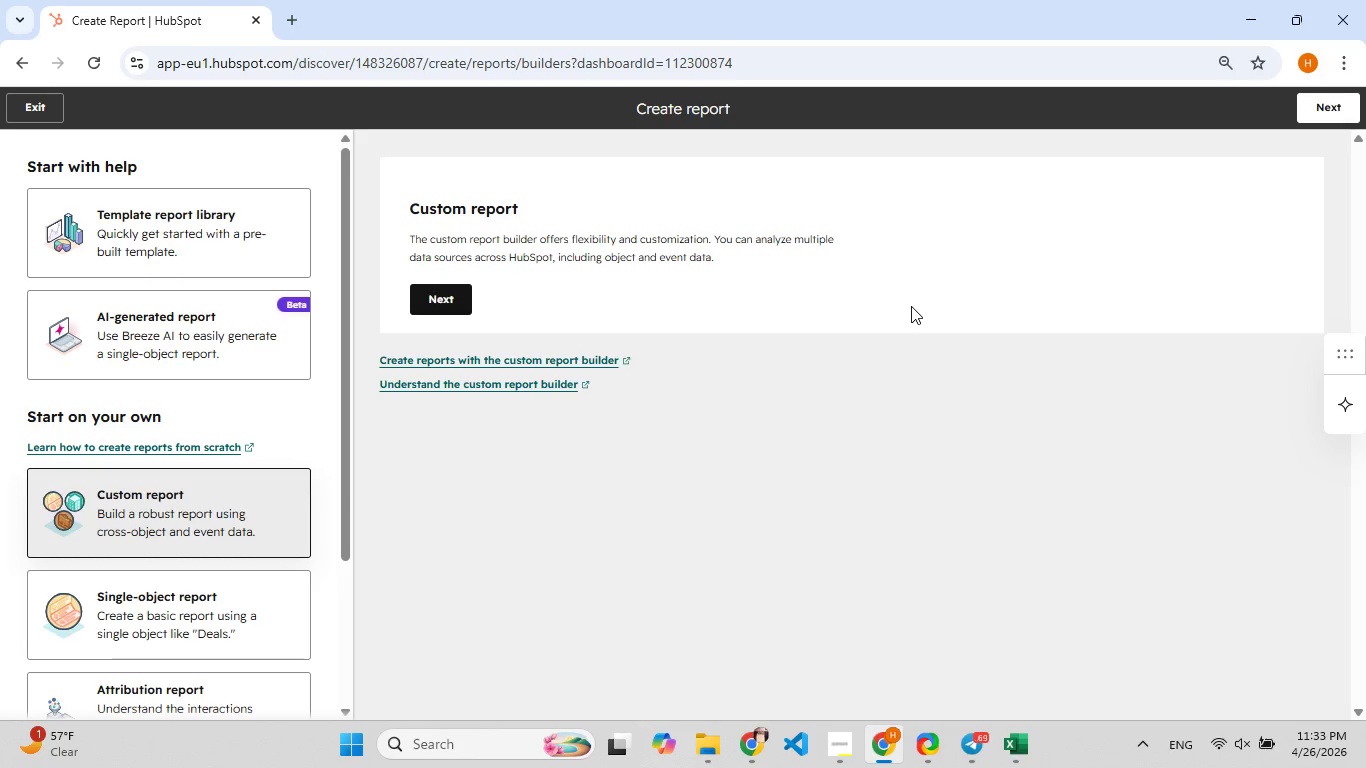 
wait(69.51)
 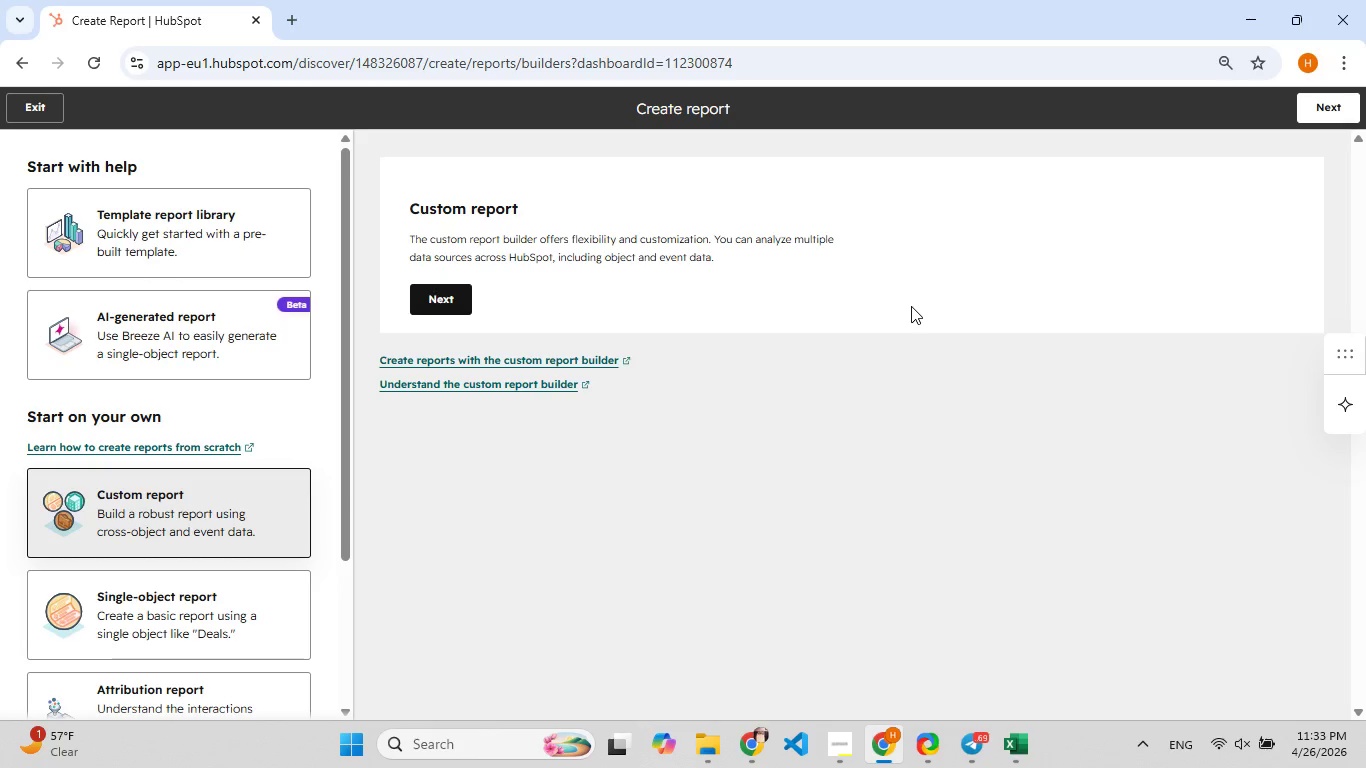 
left_click([44, 102])
 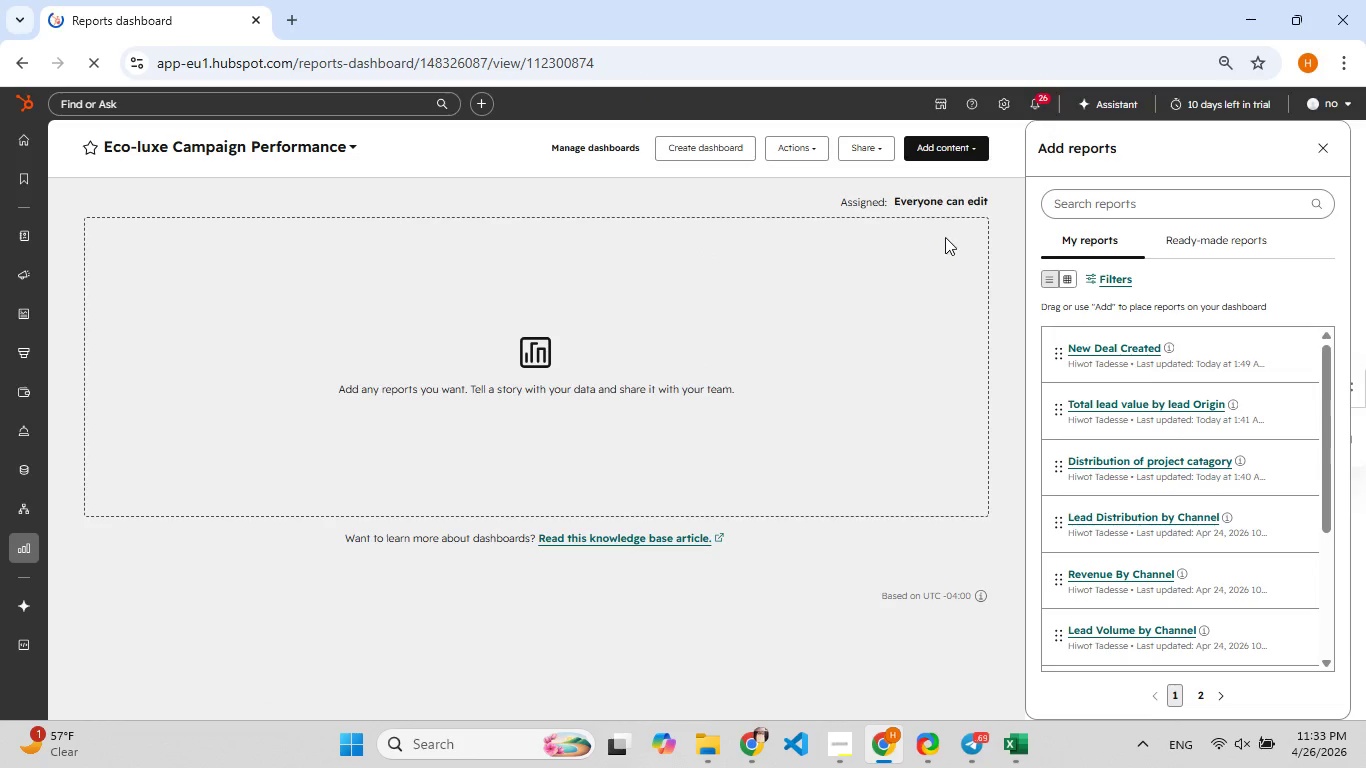 
wait(6.31)
 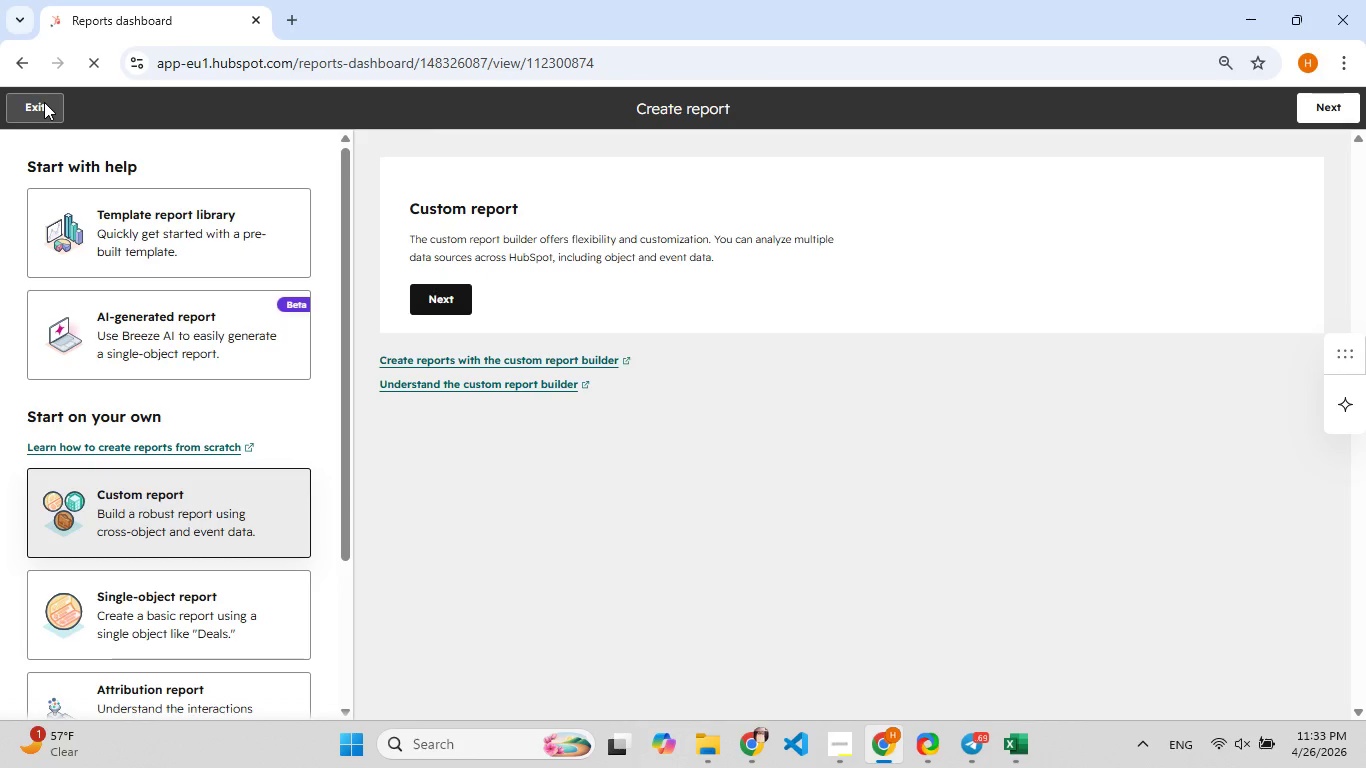 
left_click([1142, 205])
 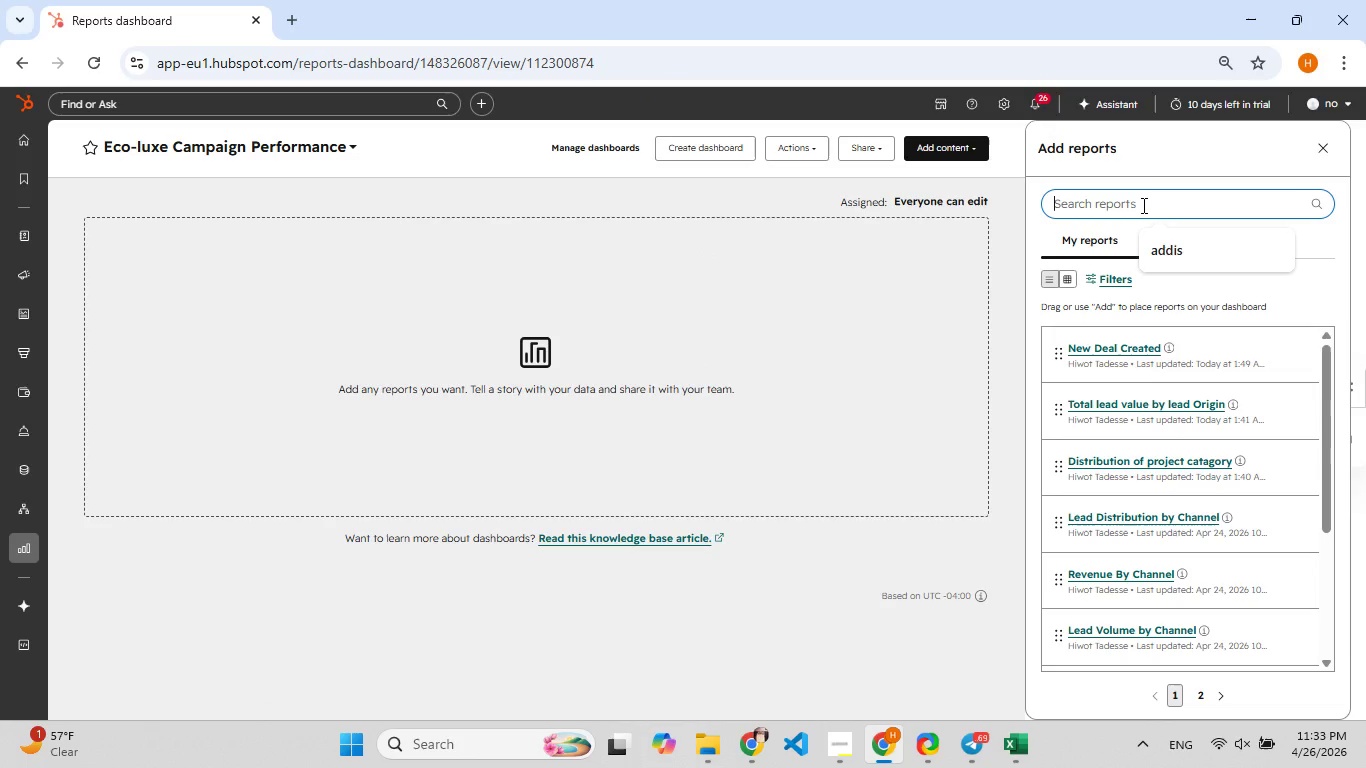 
type(email)
 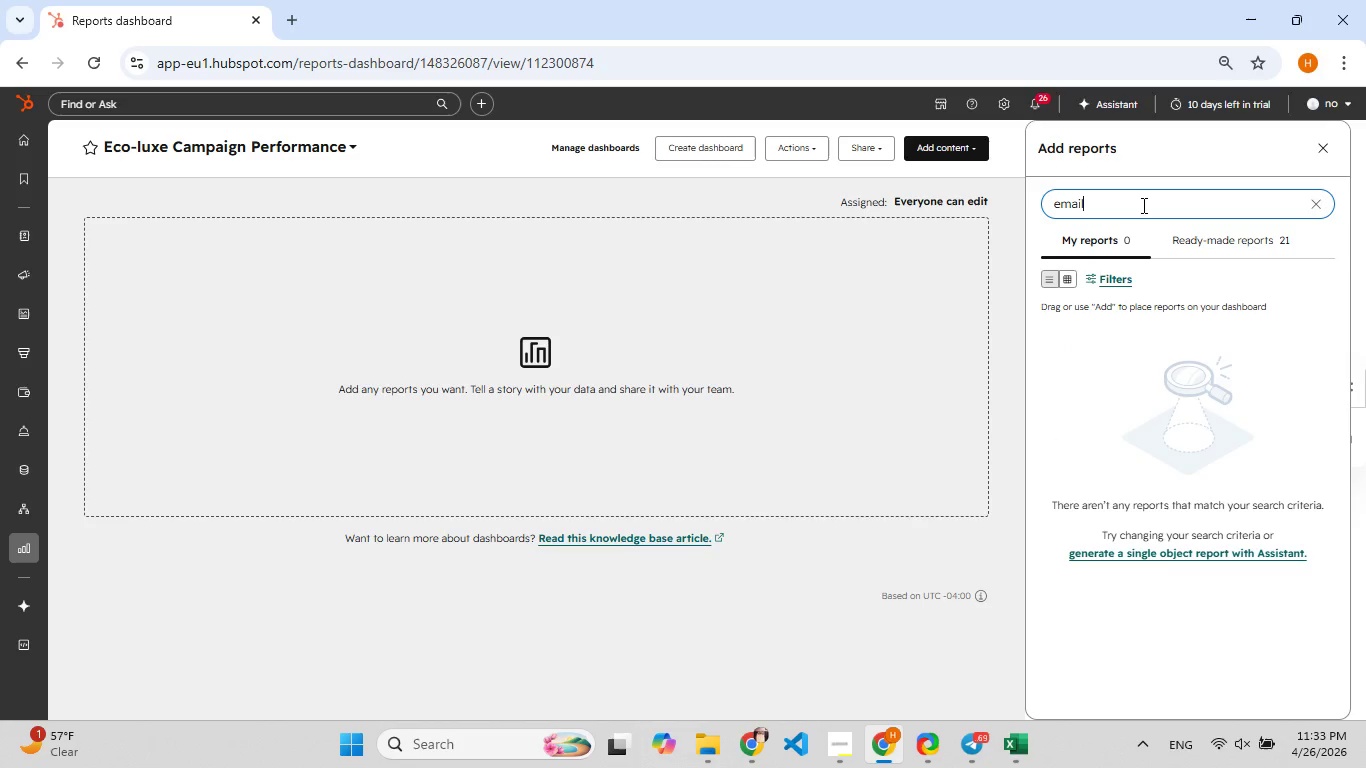 
wait(7.09)
 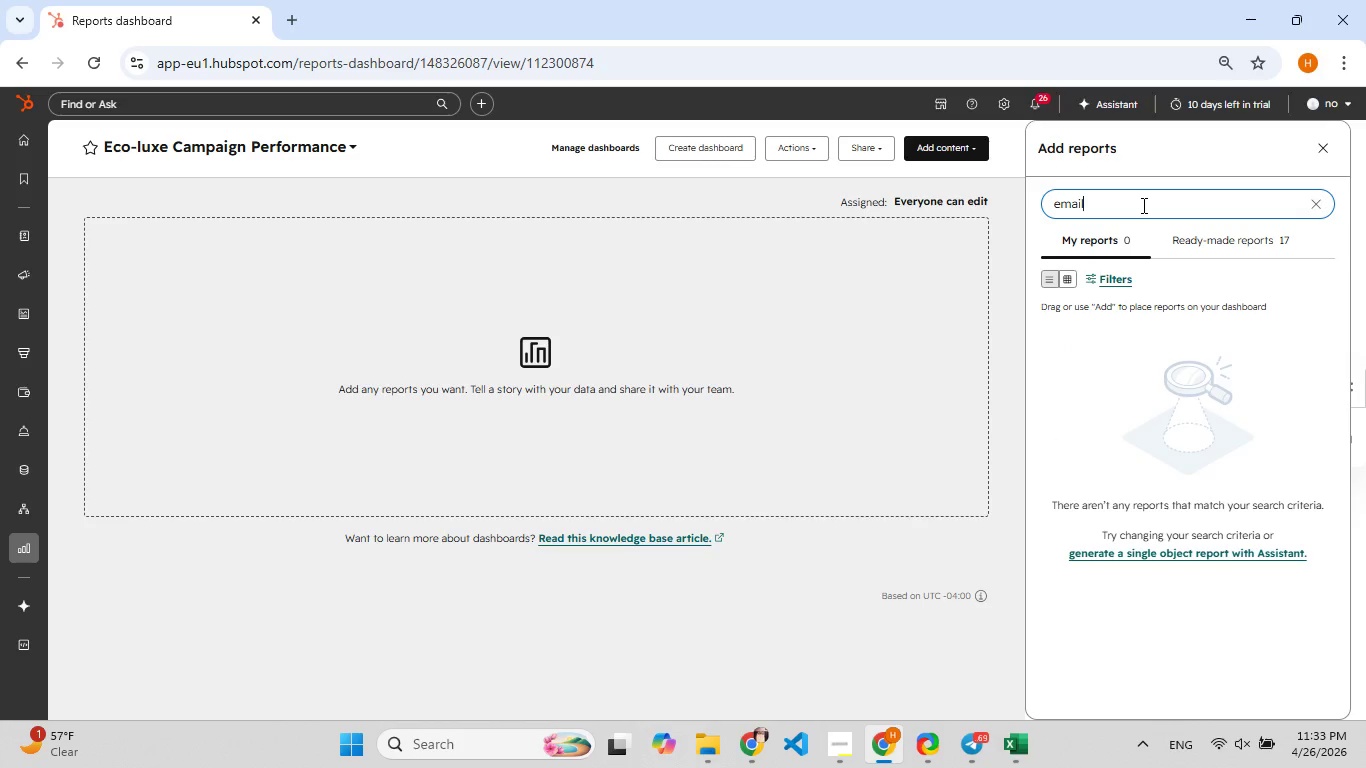 
key(Space)
 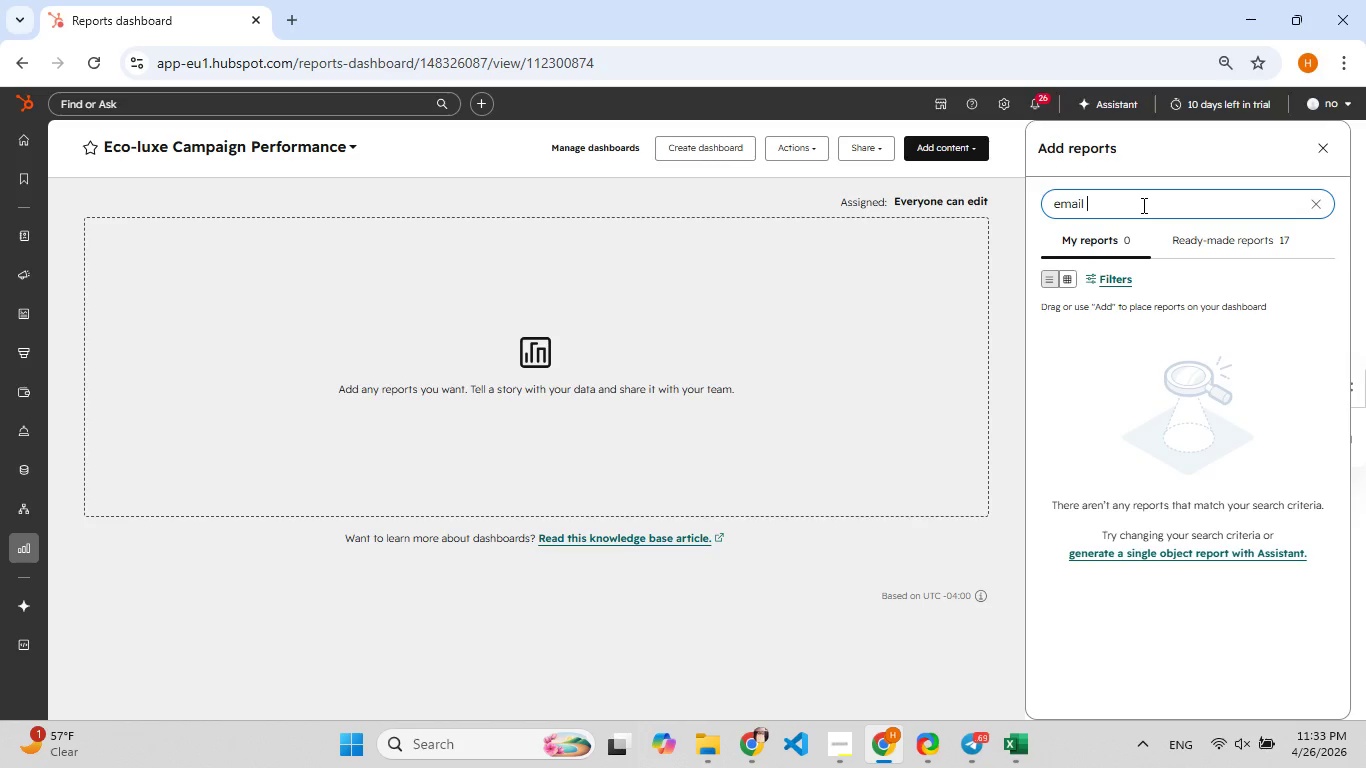 
left_click([1217, 248])
 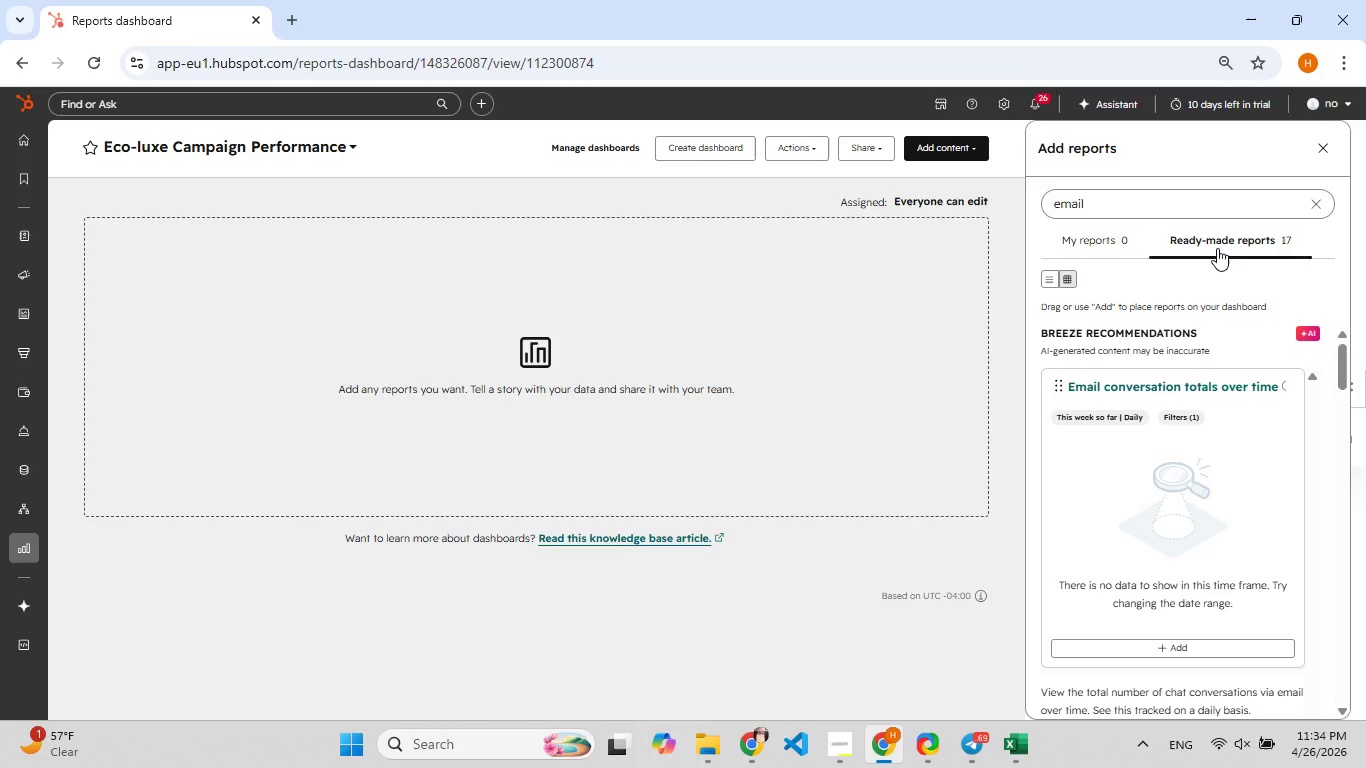 
left_click([1148, 190])
 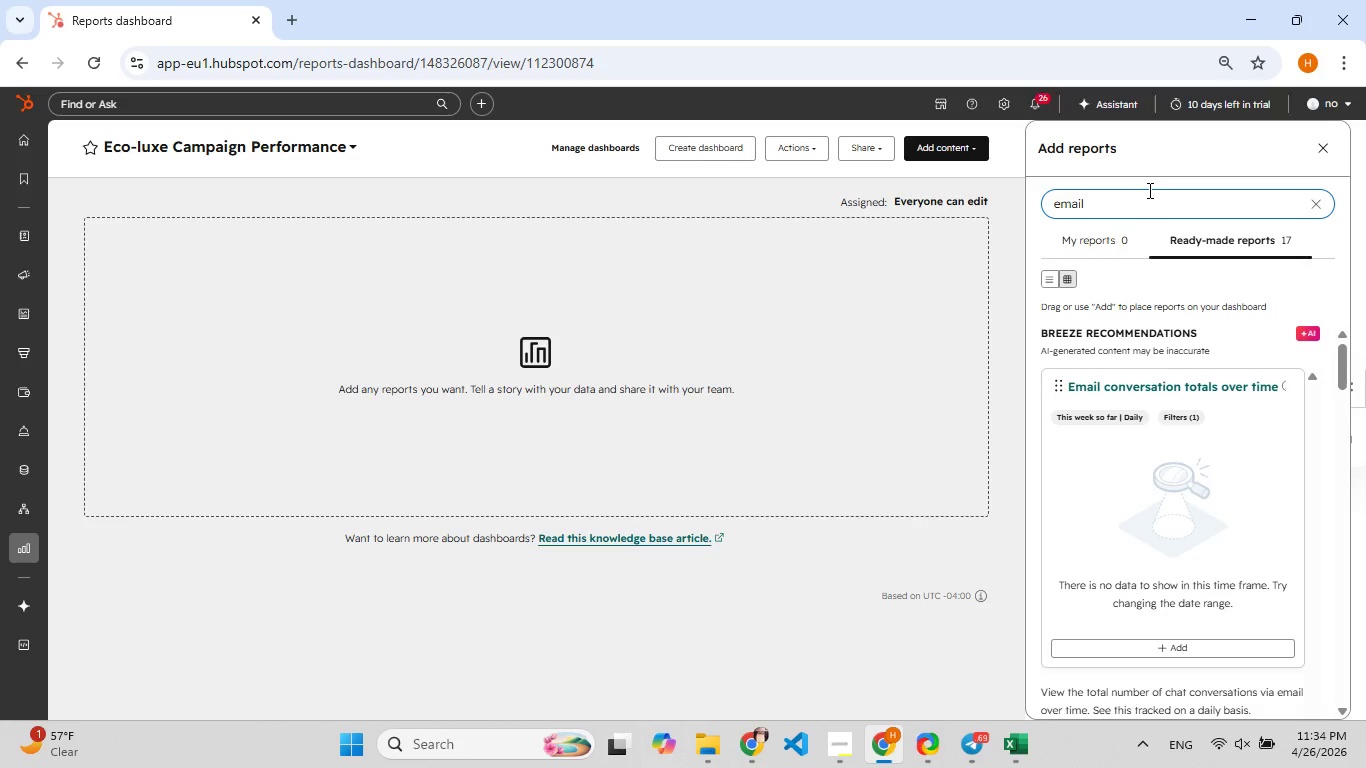 
type(performance)
 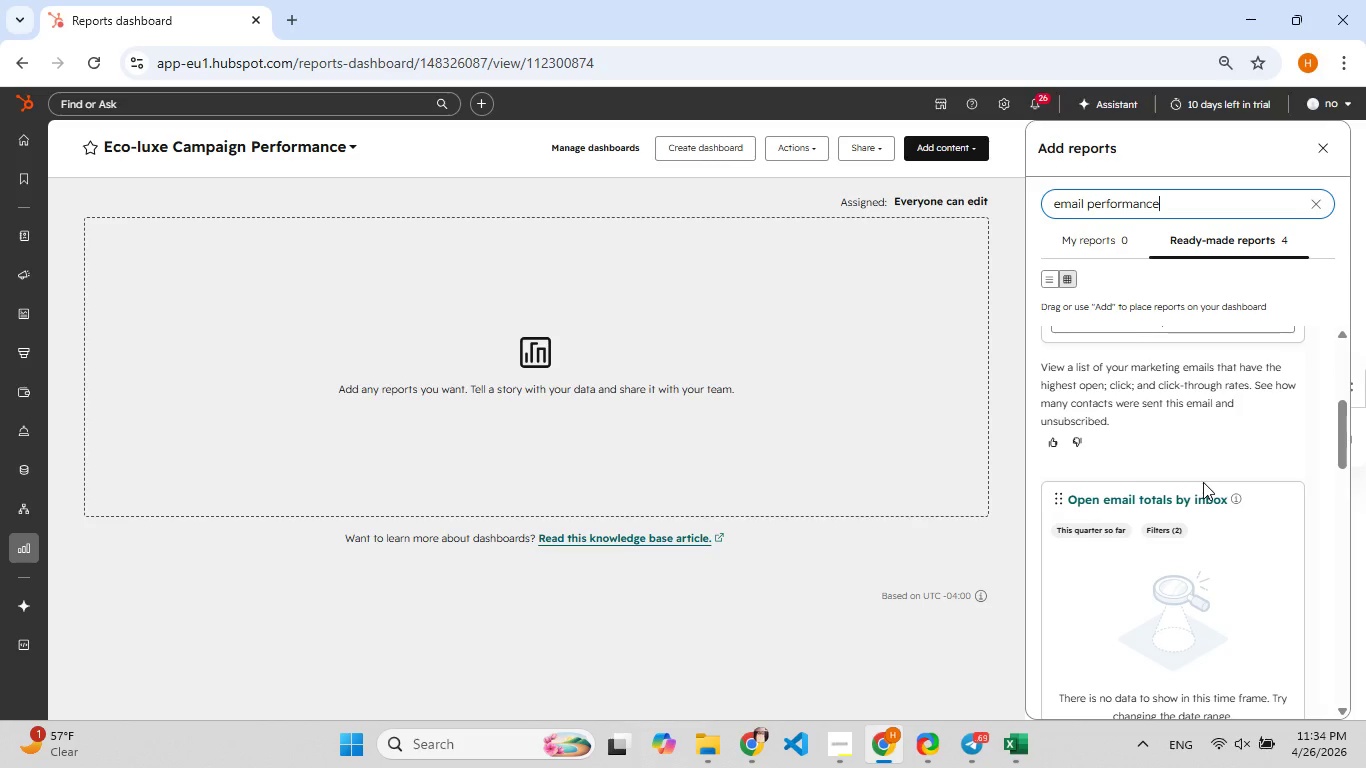 
wait(18.74)
 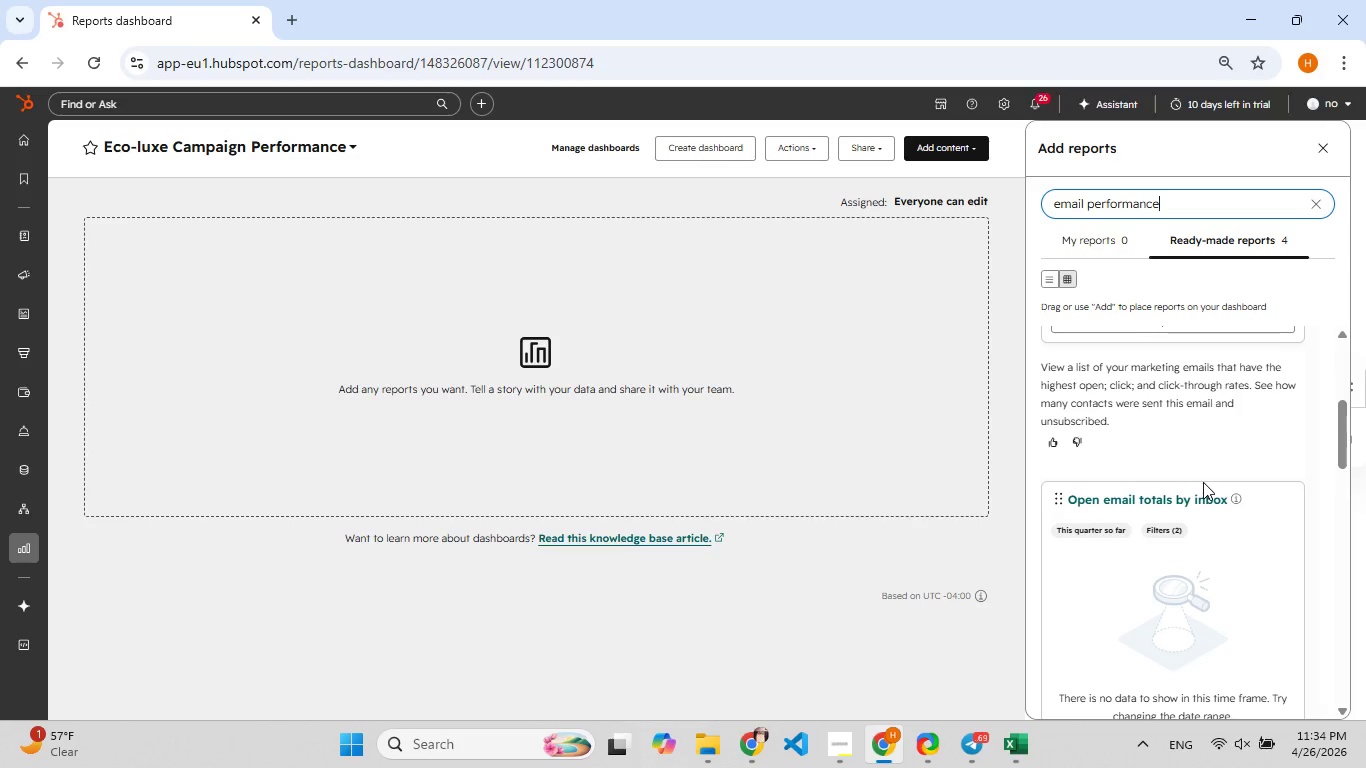 
mouse_move([1273, 432])
 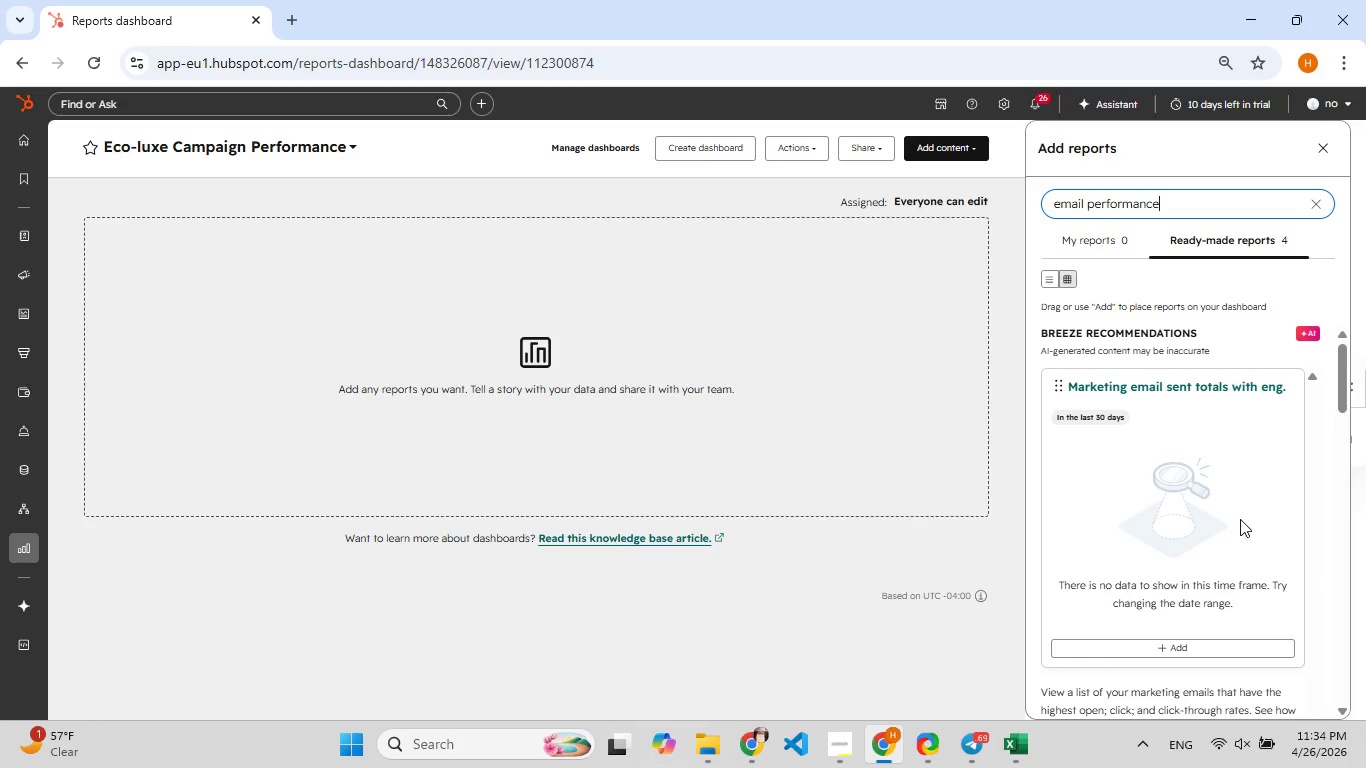 
left_click([1240, 519])
 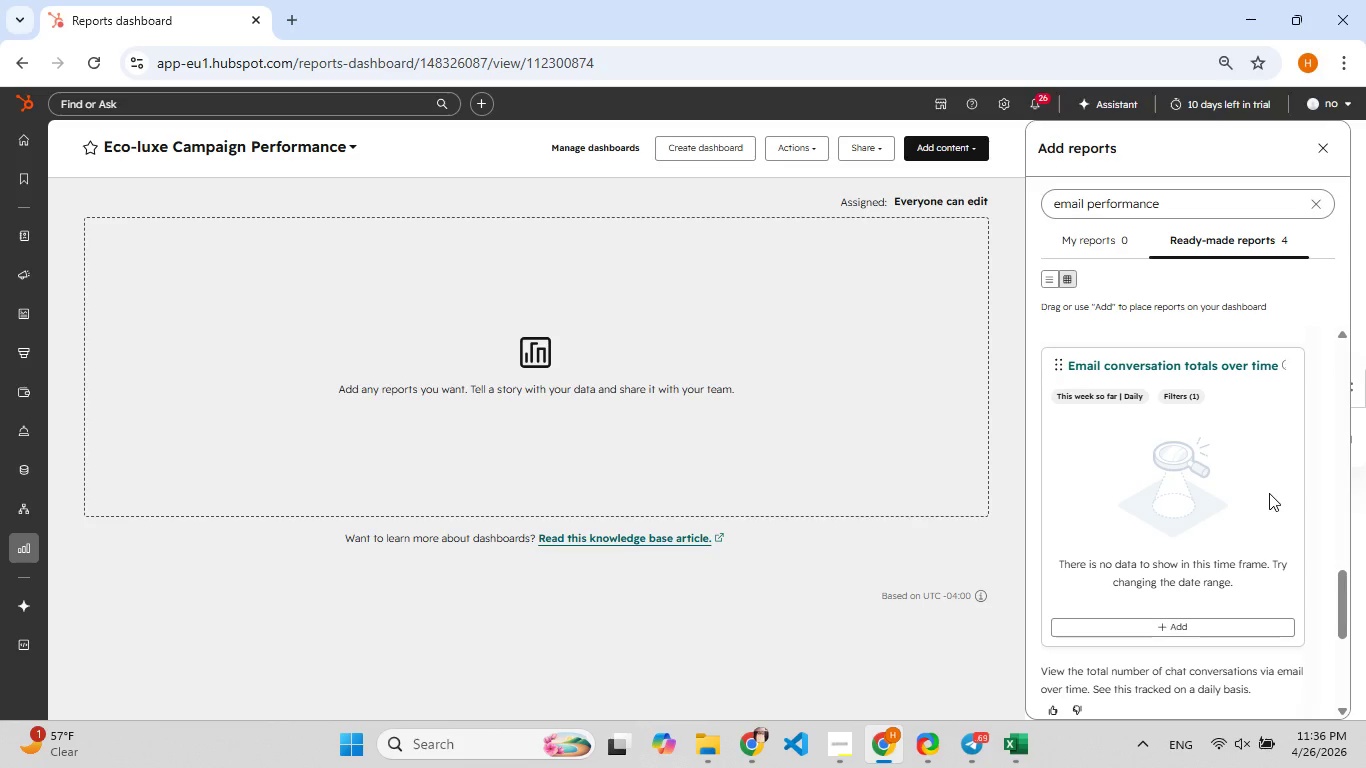 
wait(132.14)
 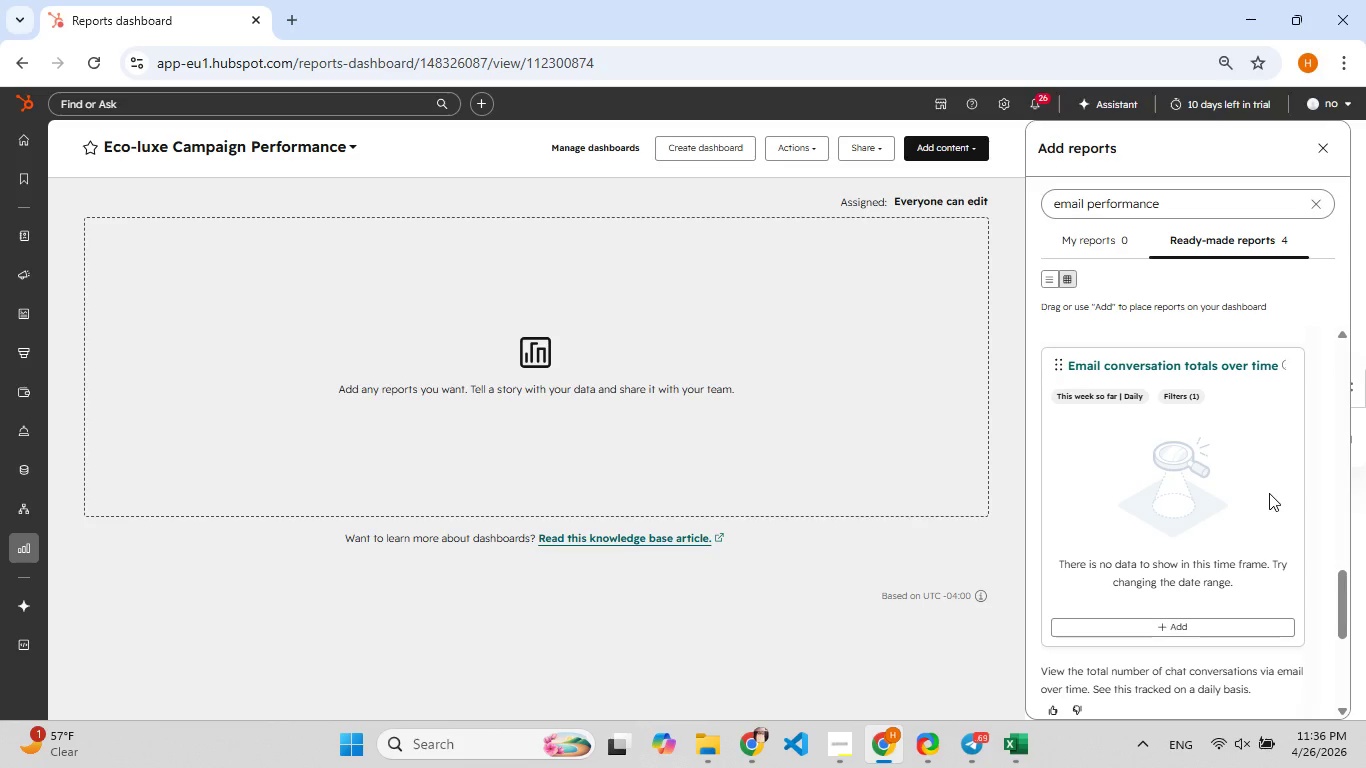 
left_click([970, 142])
 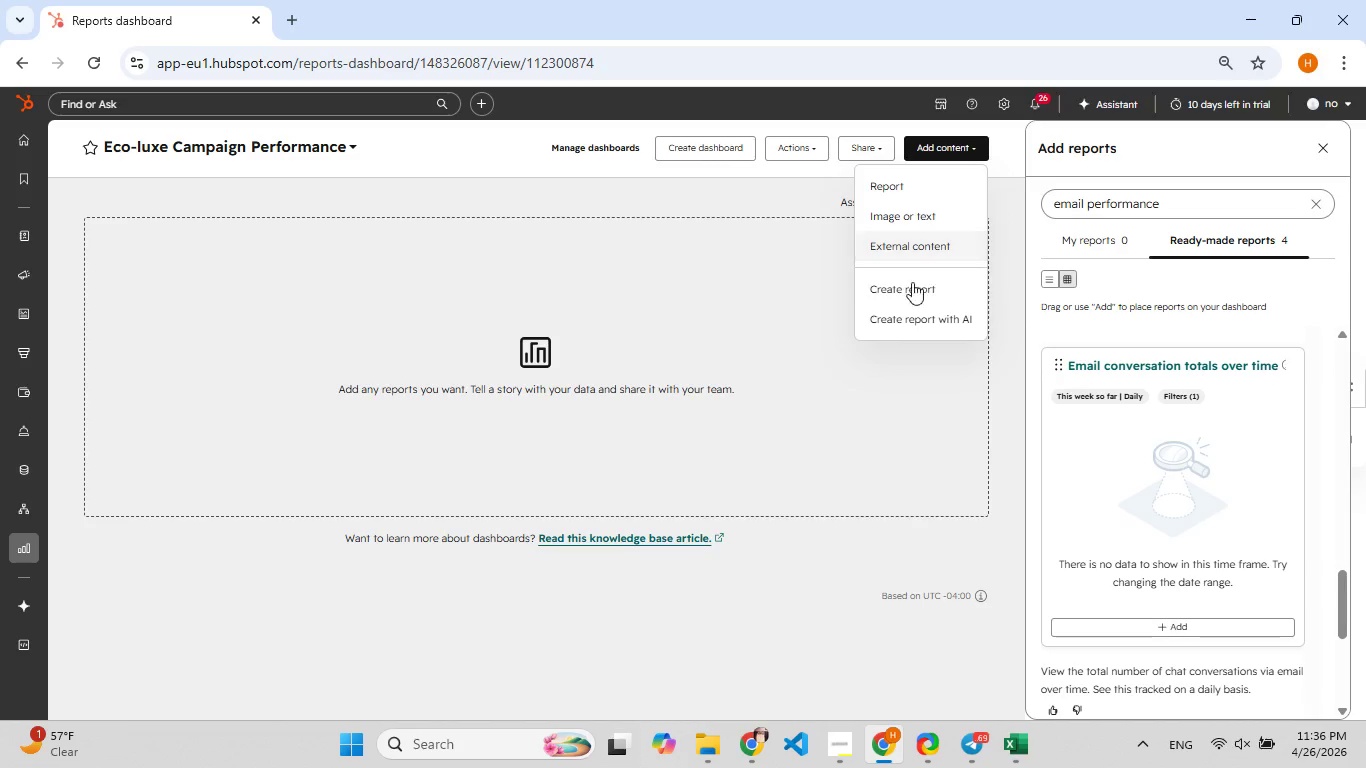 
left_click([905, 292])
 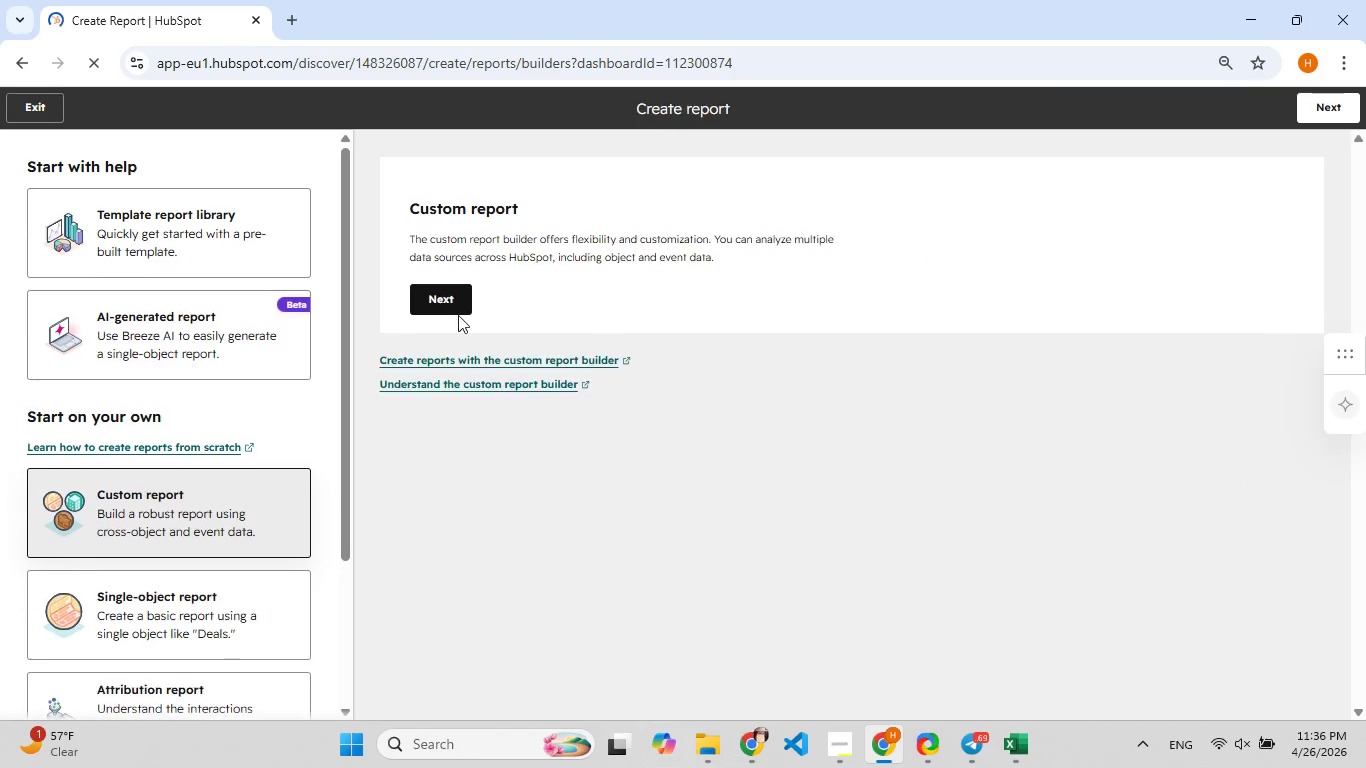 
left_click([437, 298])
 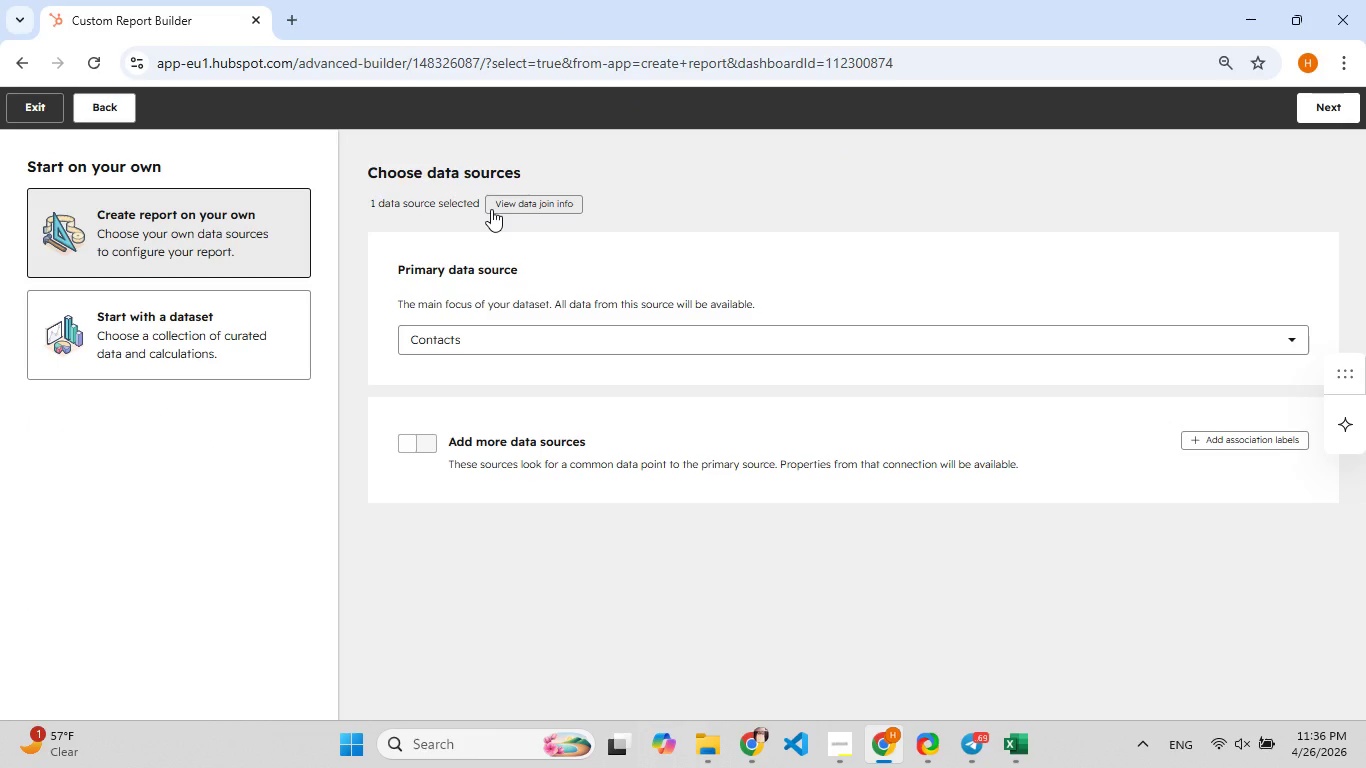 
wait(12.2)
 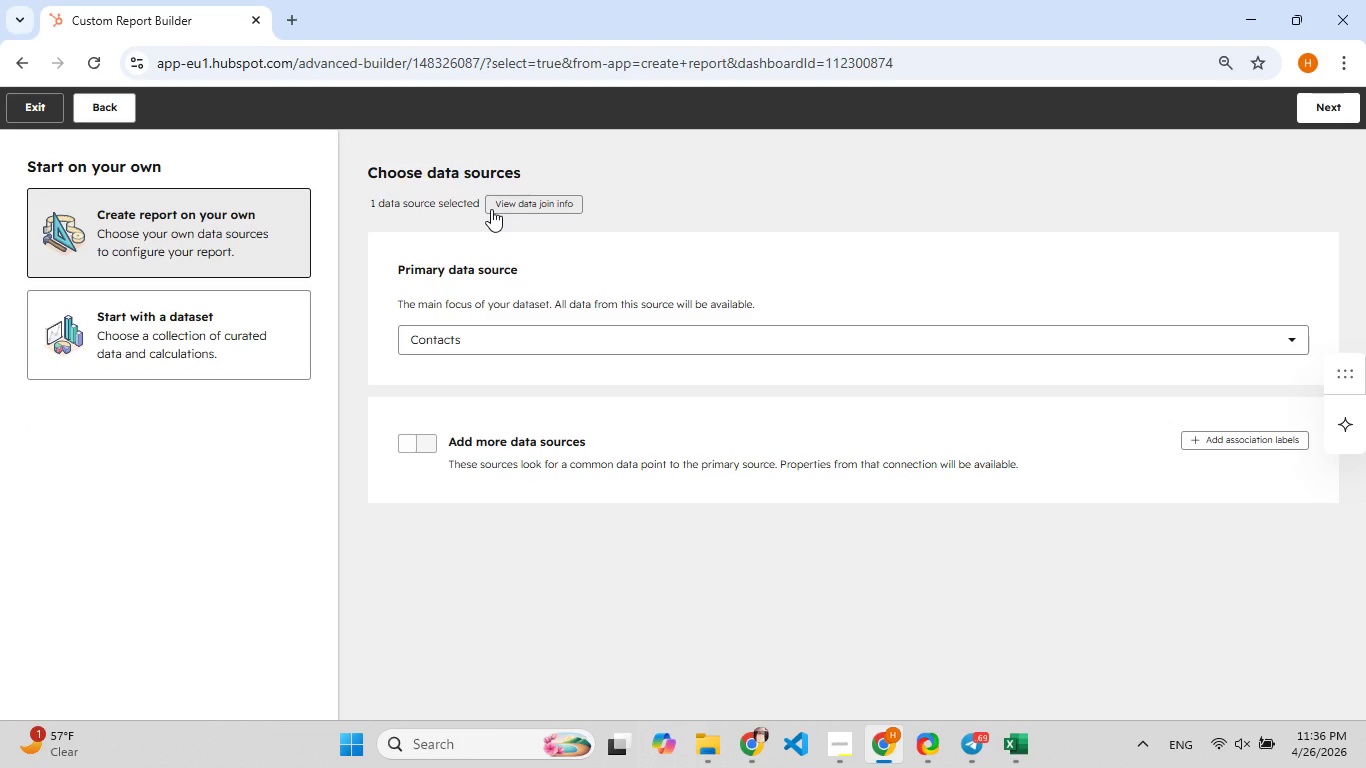 
left_click([727, 345])
 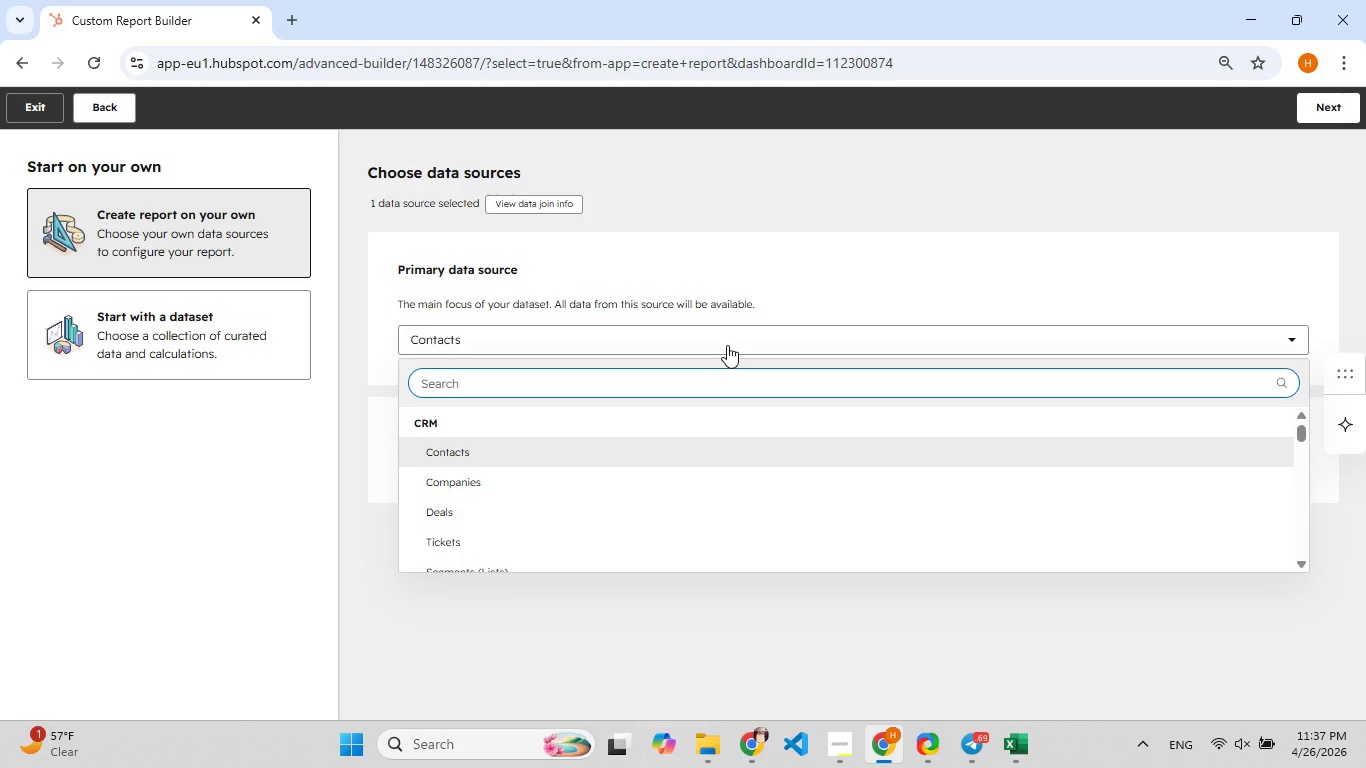 
type(mar)
 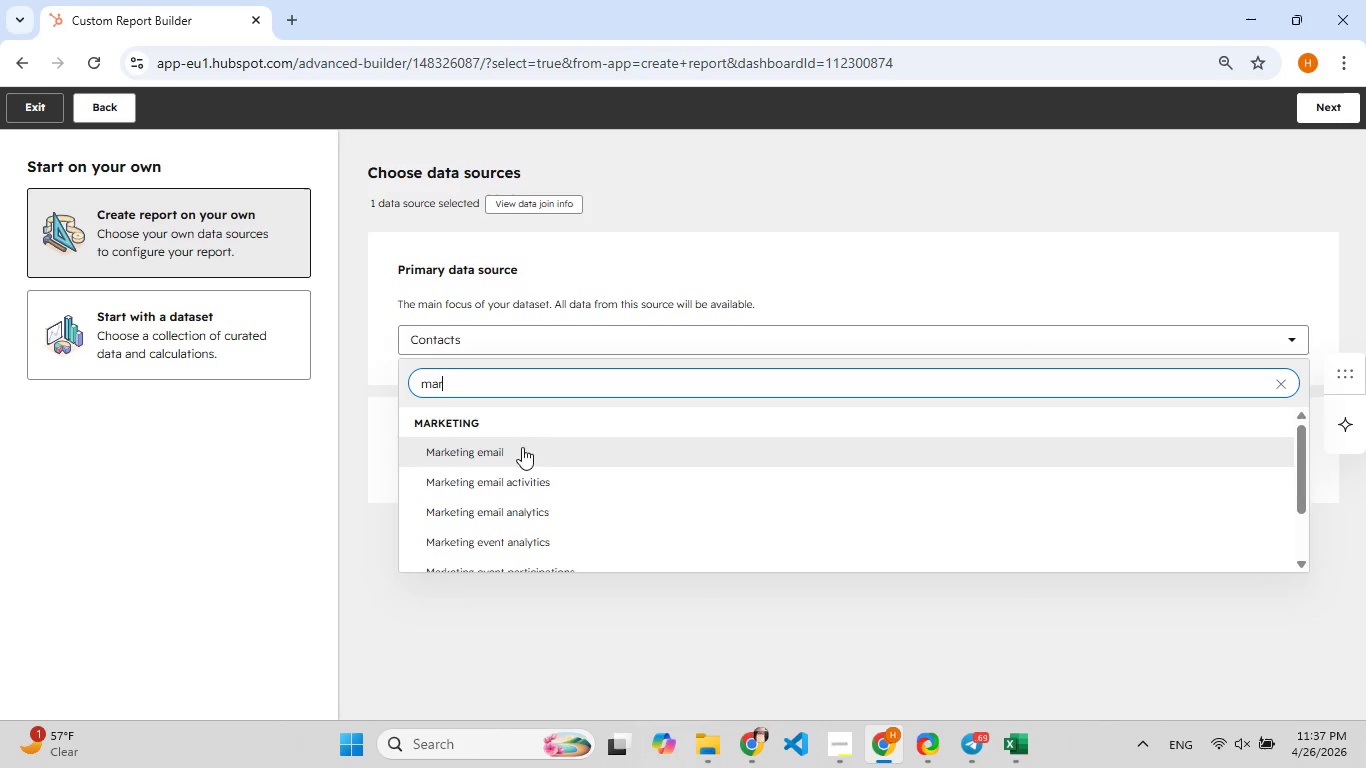 
left_click([507, 453])
 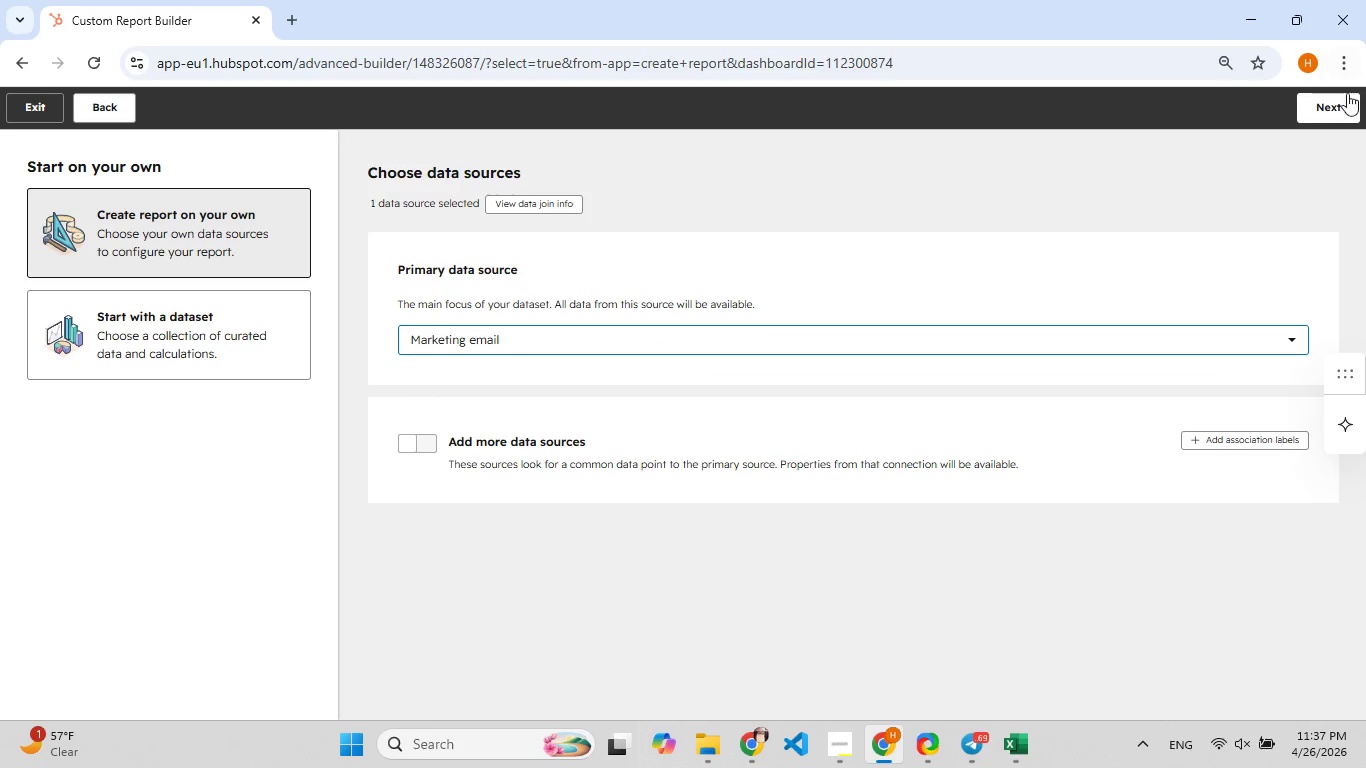 
left_click([1334, 110])
 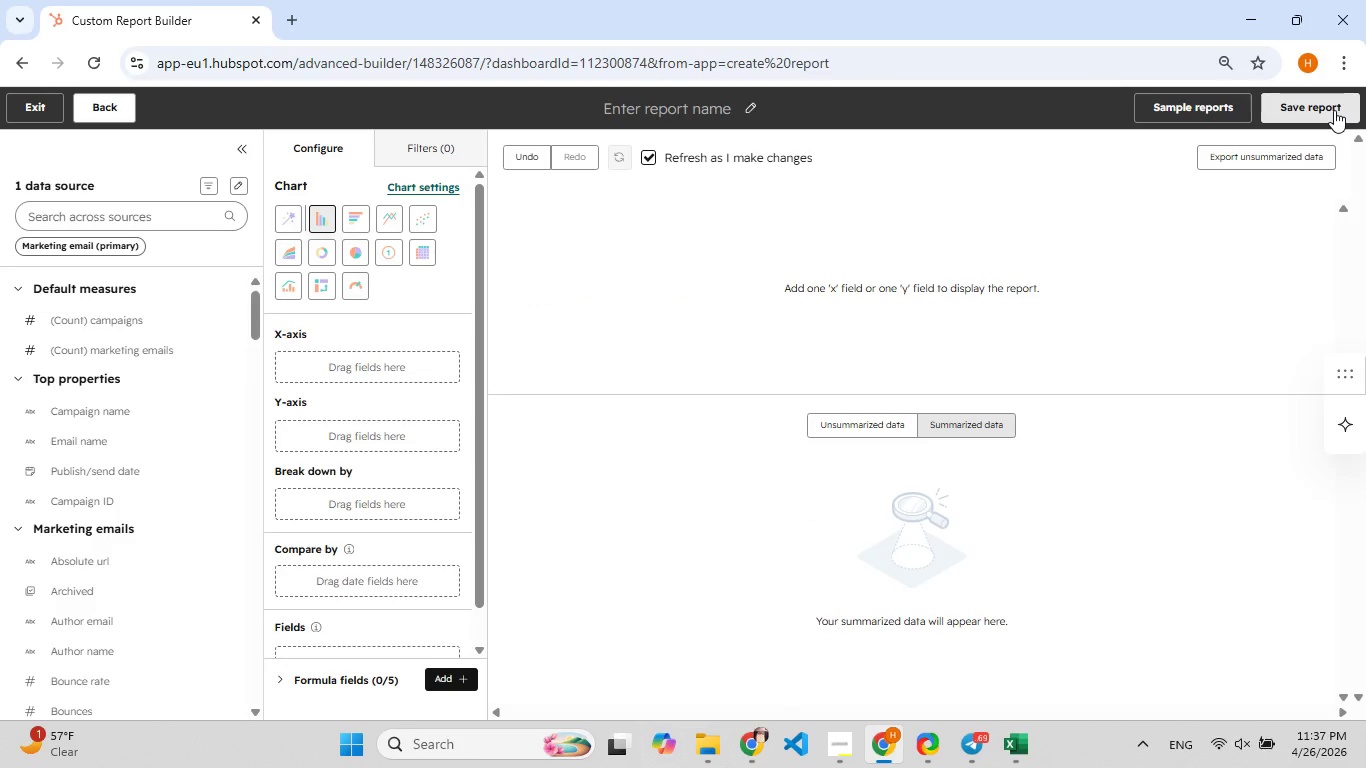 
wait(18.02)
 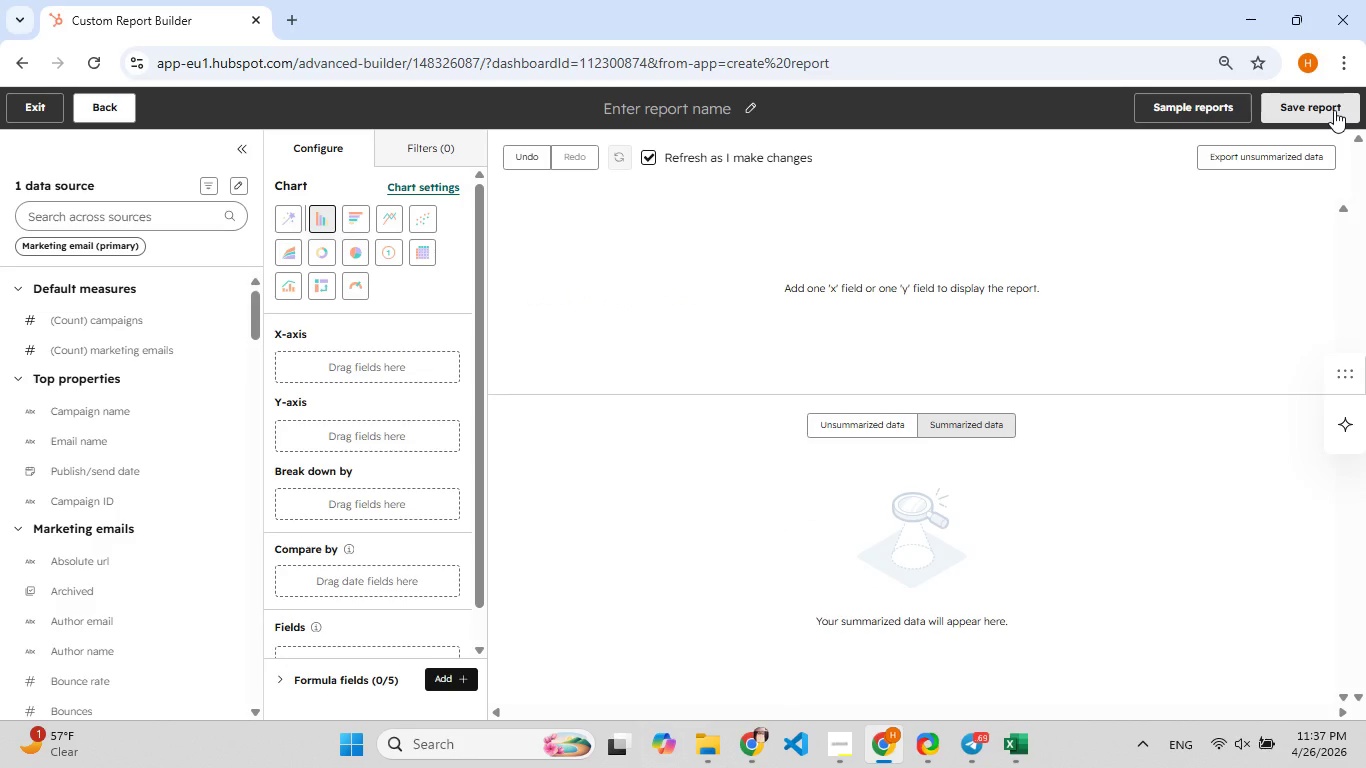 
left_click([153, 212])
 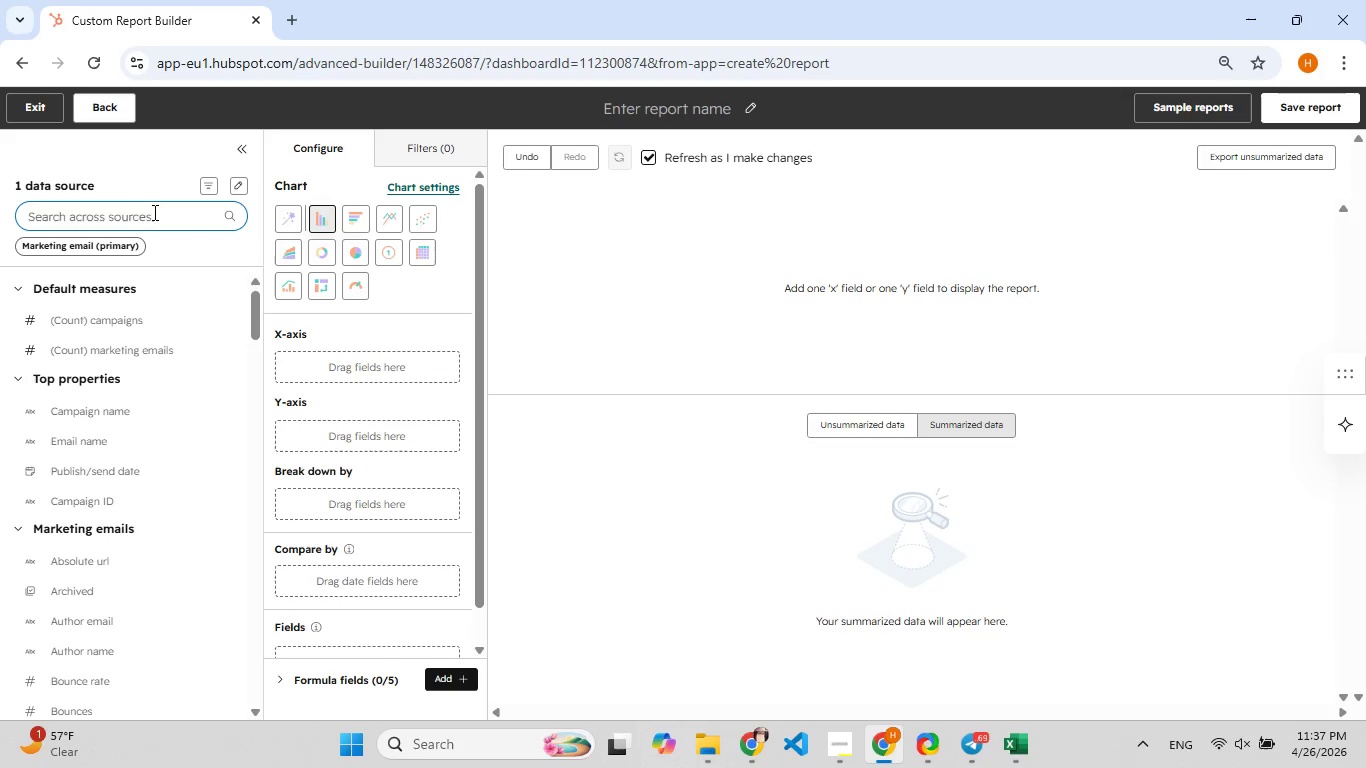 
type(email)
 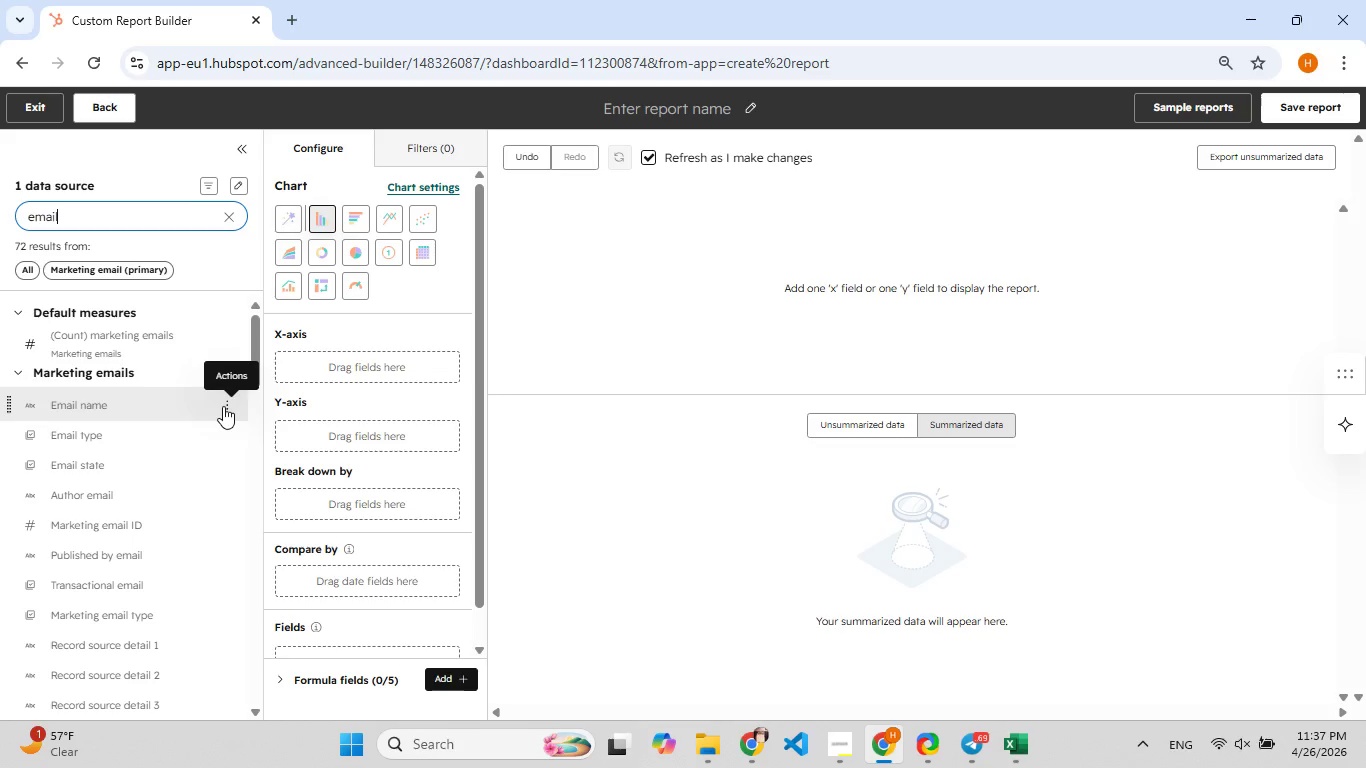 
wait(14.66)
 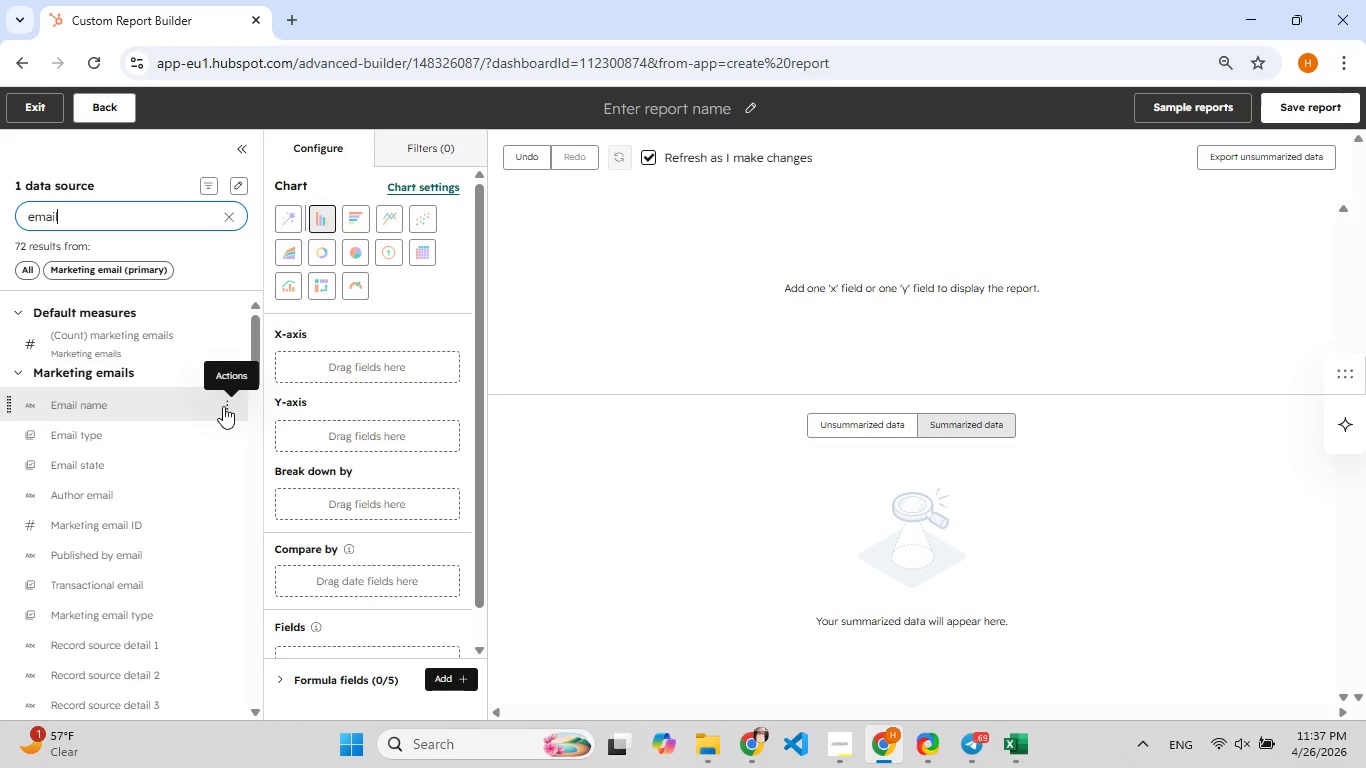 
left_click([223, 406])
 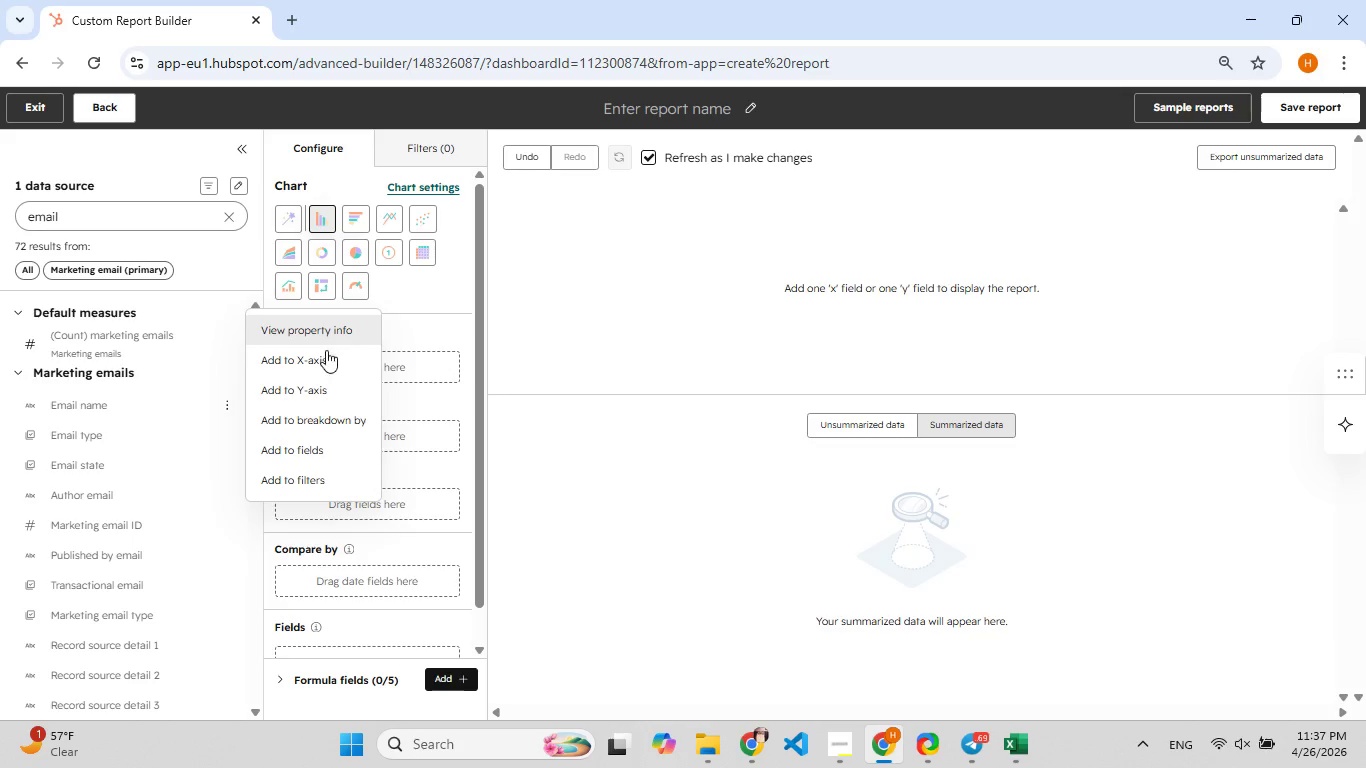 
left_click([320, 364])
 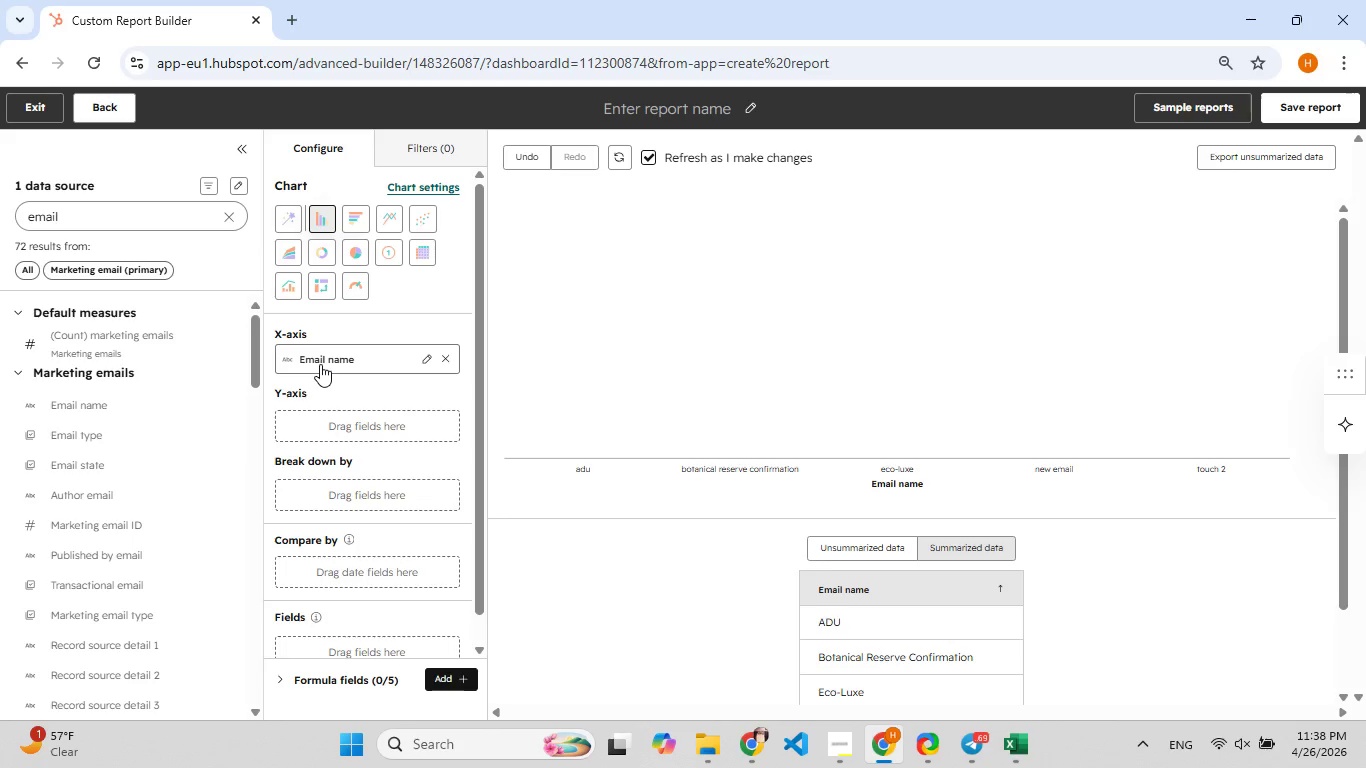 
wait(27.62)
 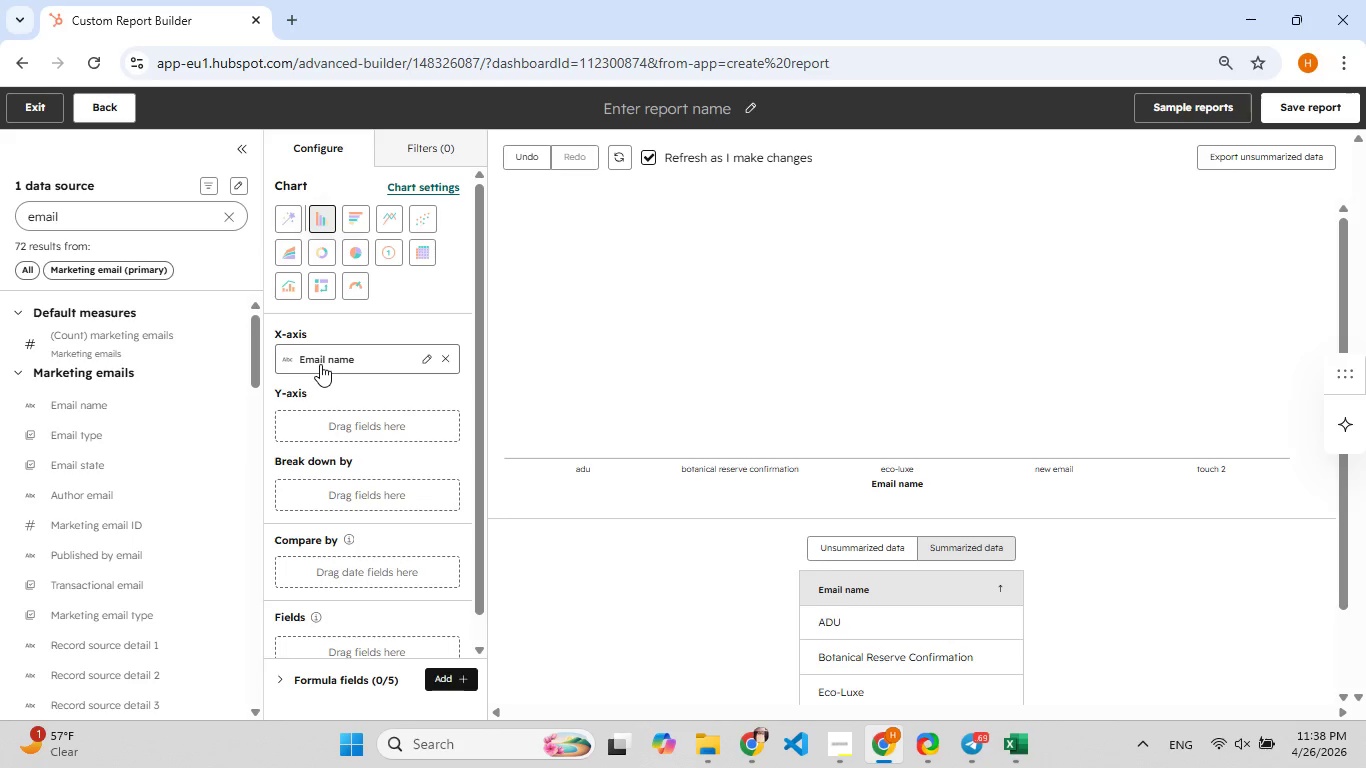 
left_click([437, 141])
 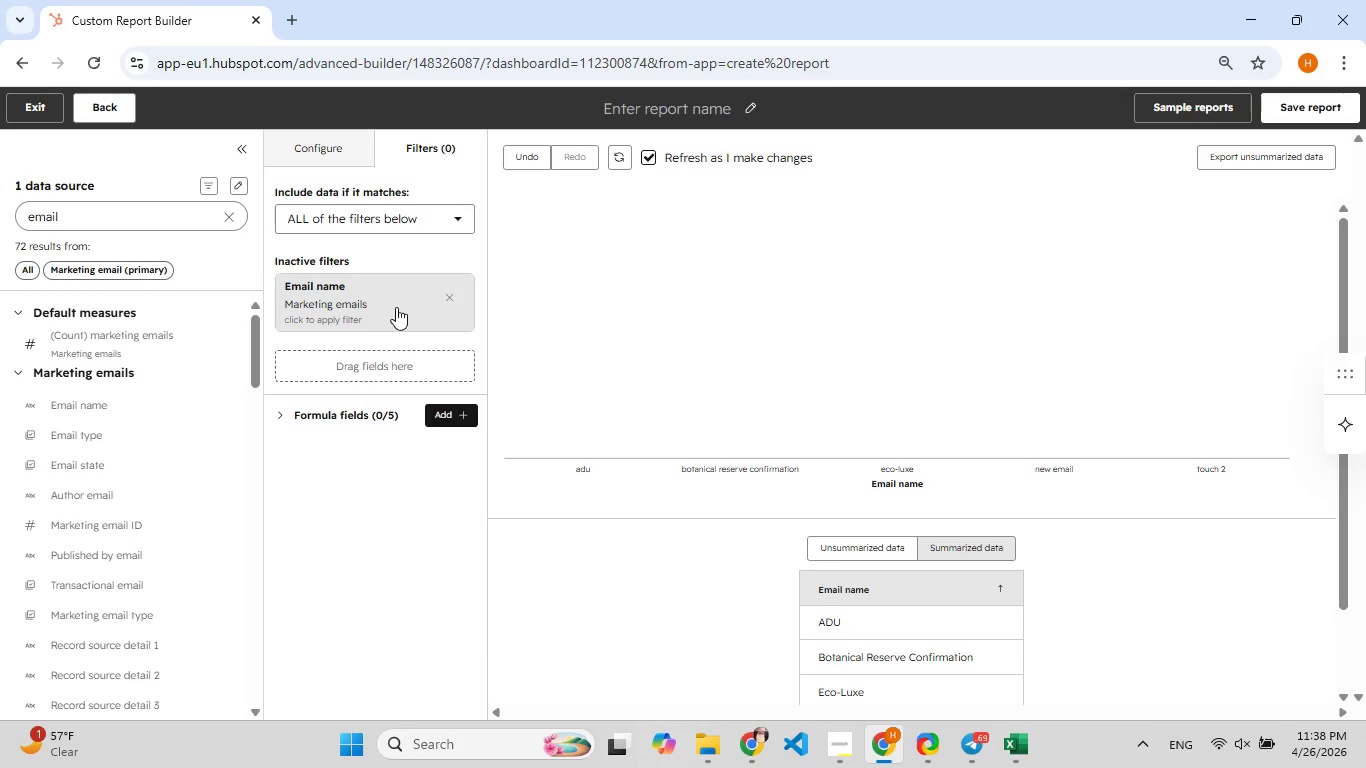 
left_click([374, 304])
 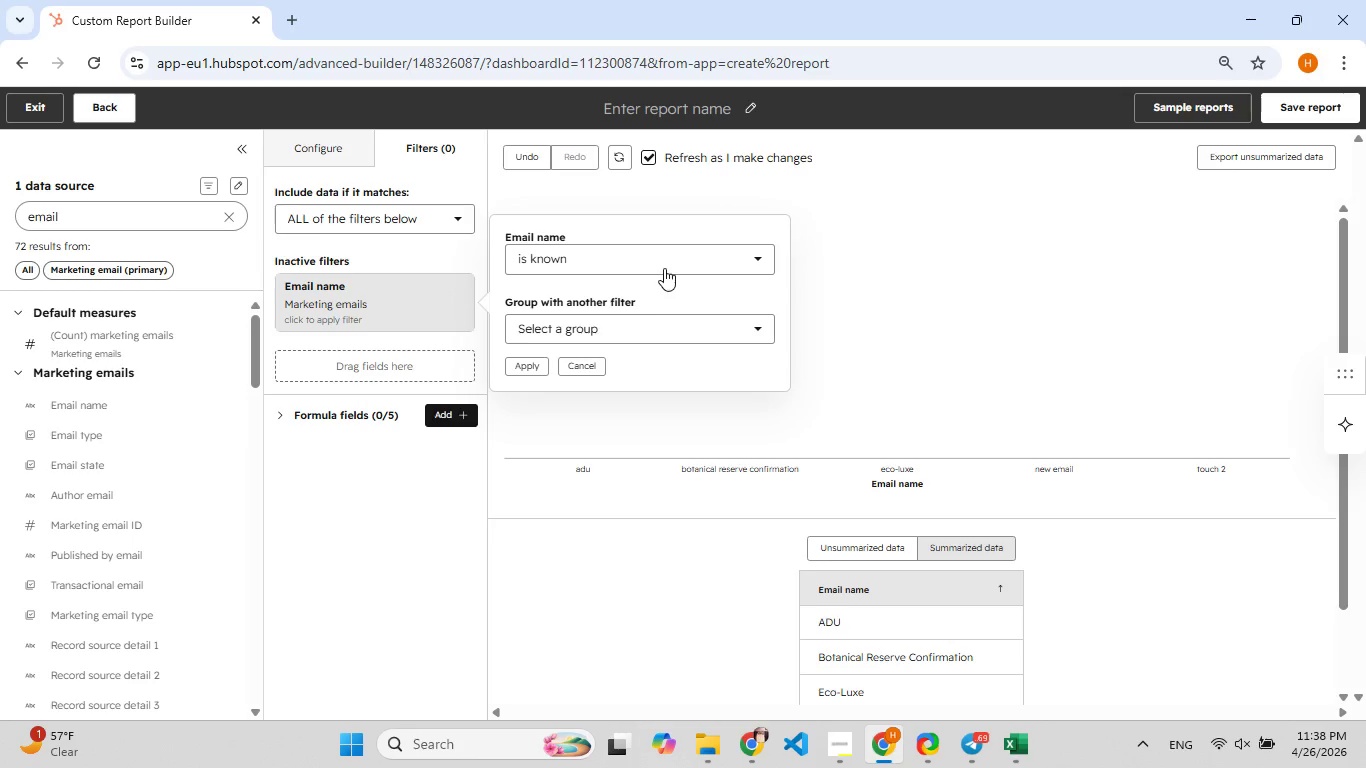 
left_click([674, 261])
 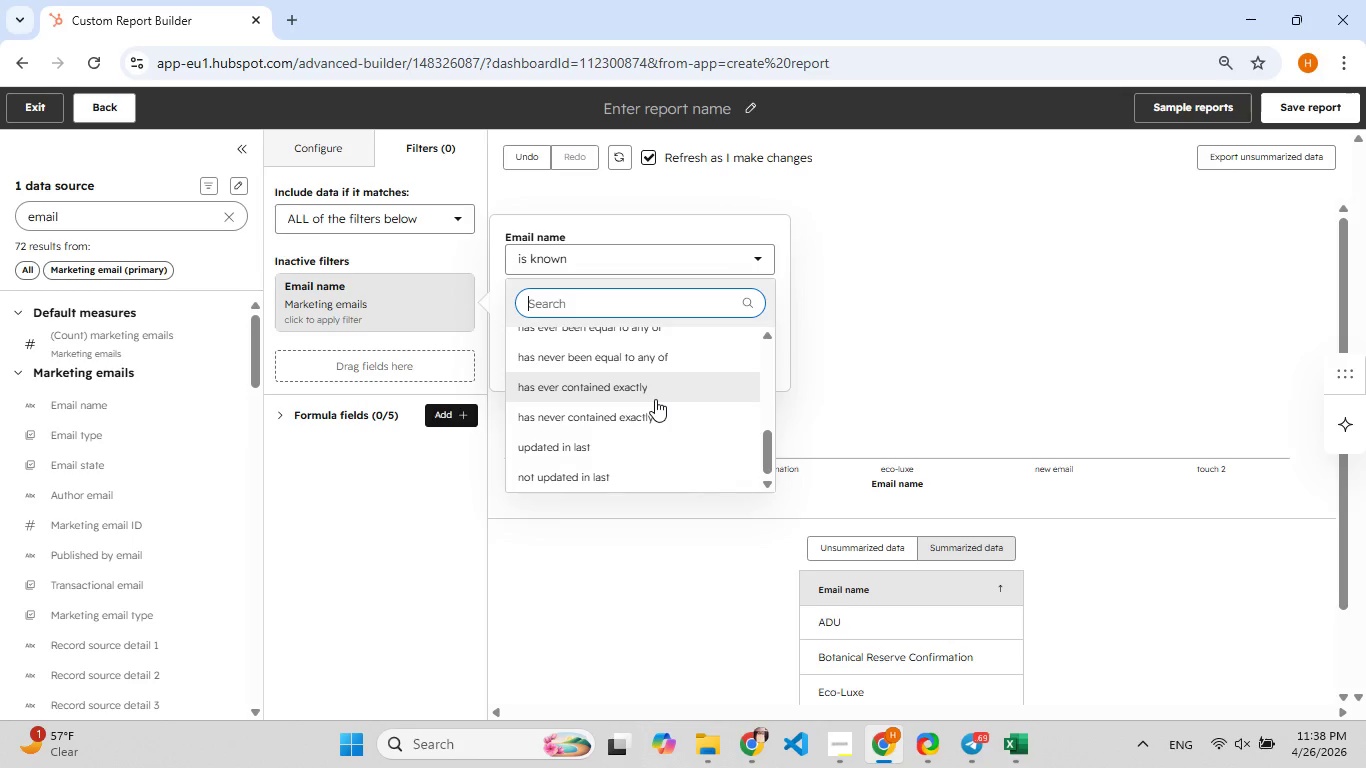 
type(any)
 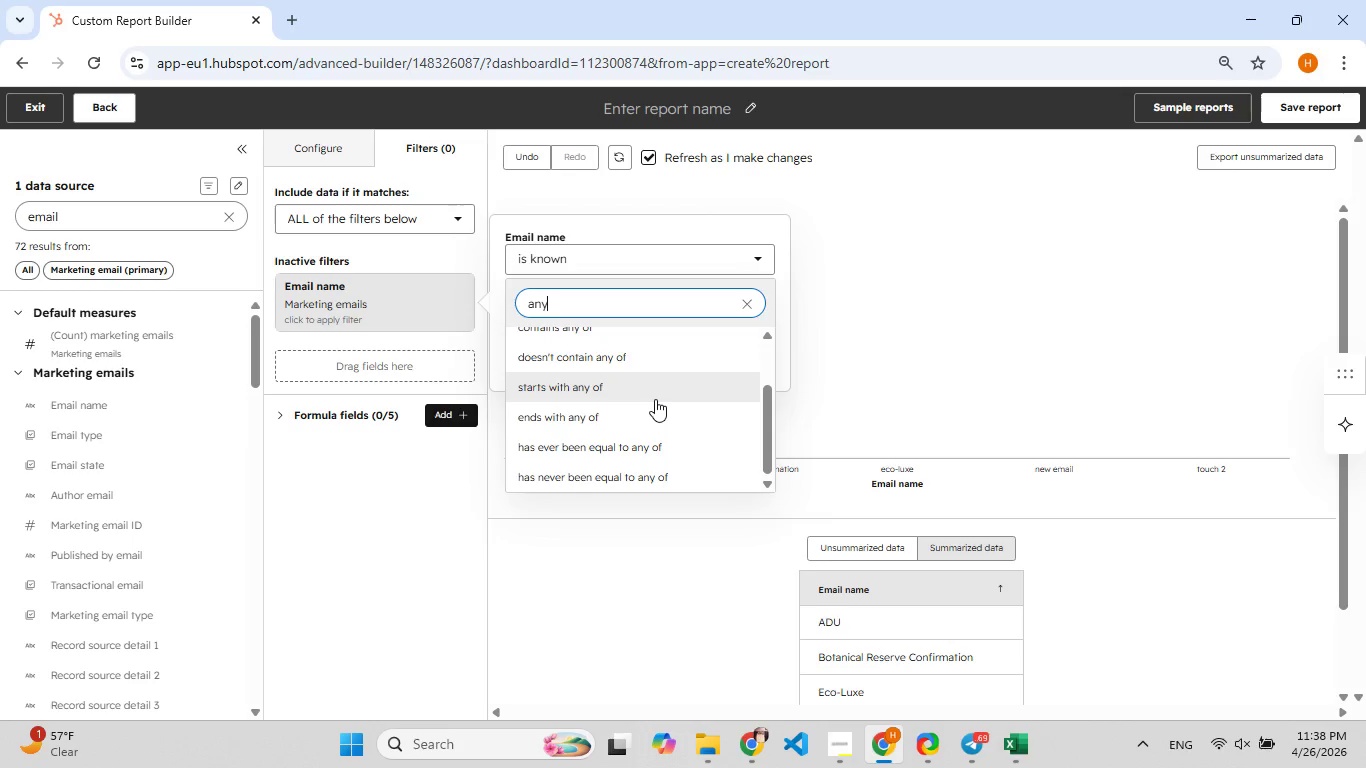 
wait(7.62)
 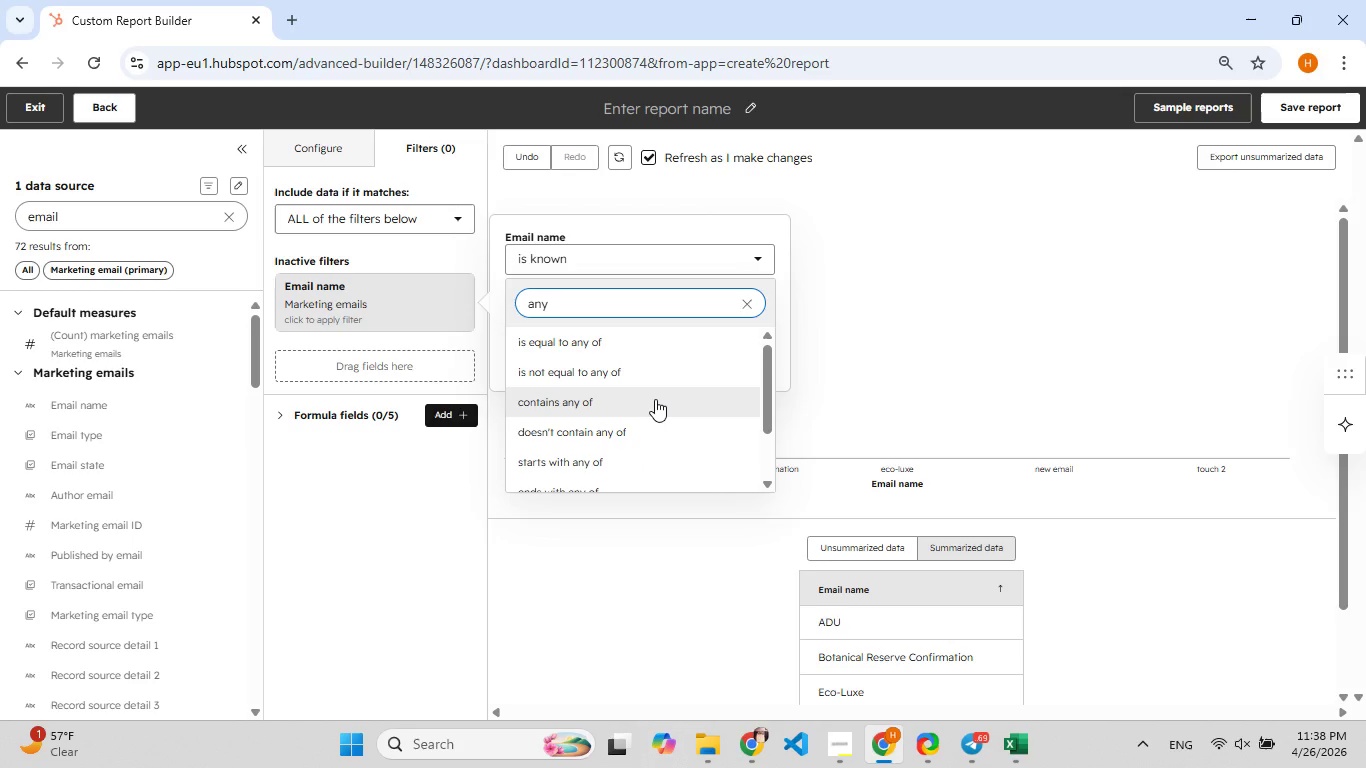 
left_click([626, 339])
 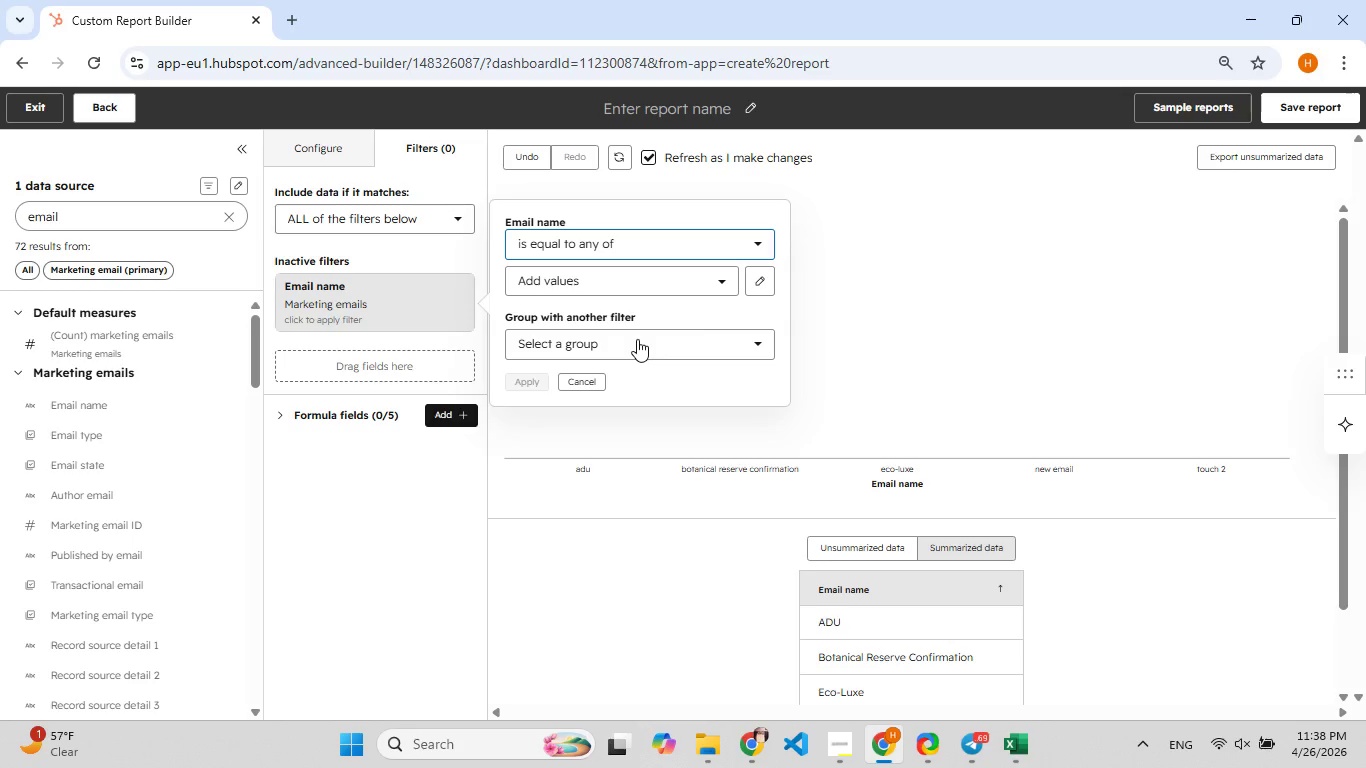 
wait(5.84)
 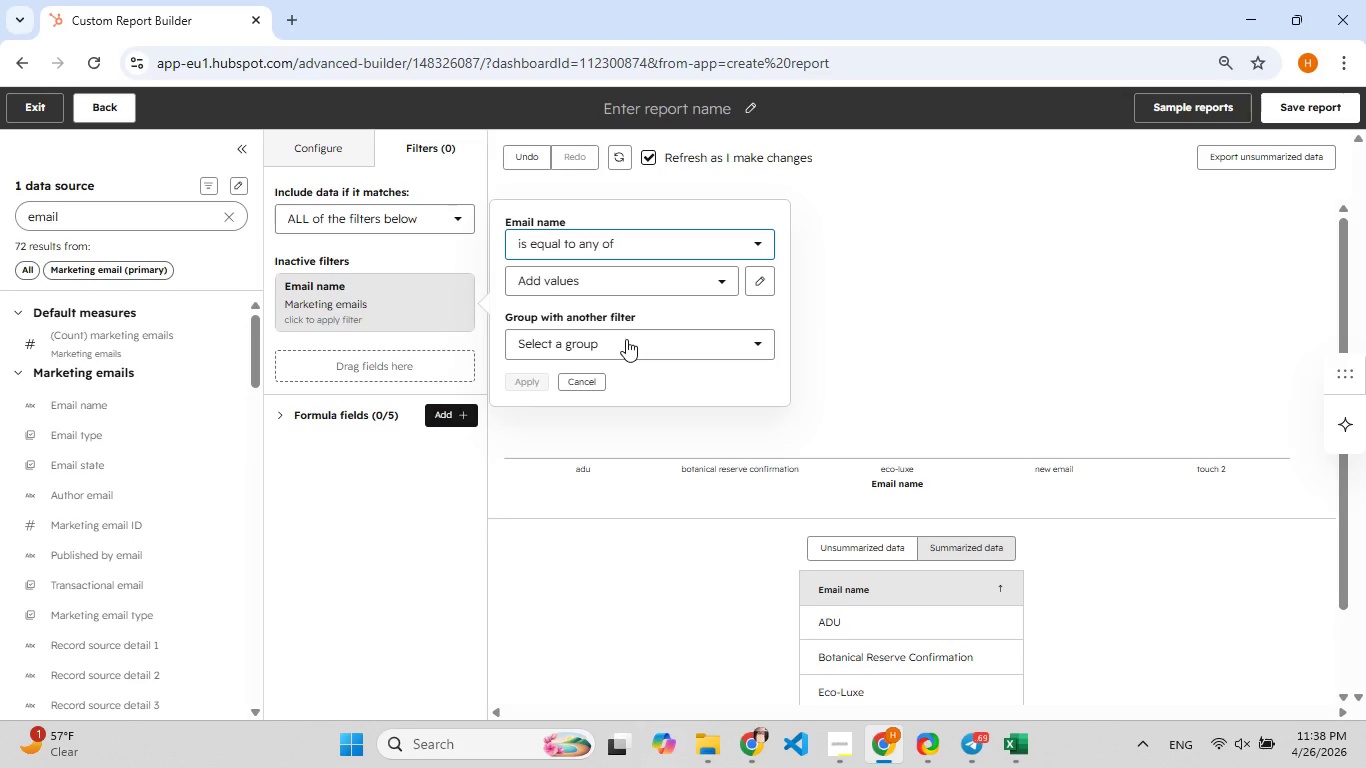 
left_click([668, 280])
 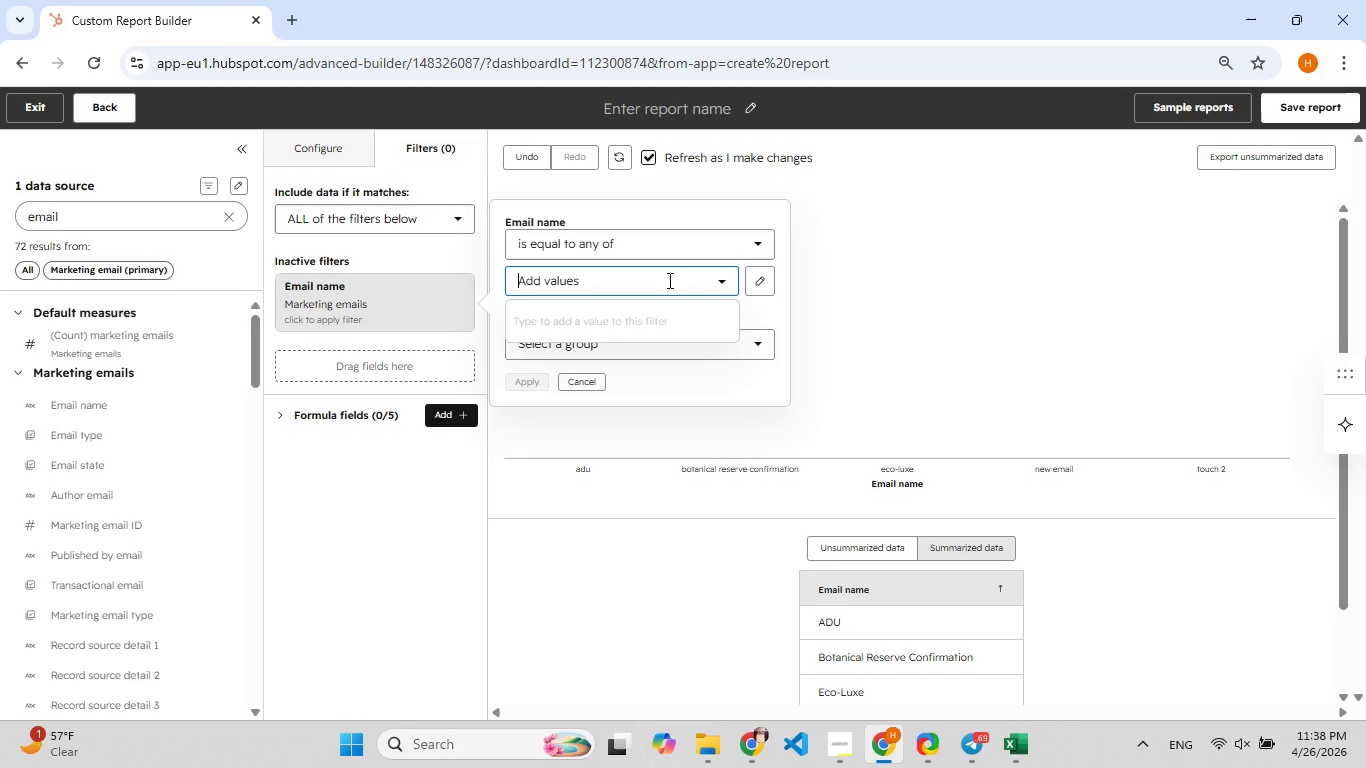 
left_click([668, 280])
 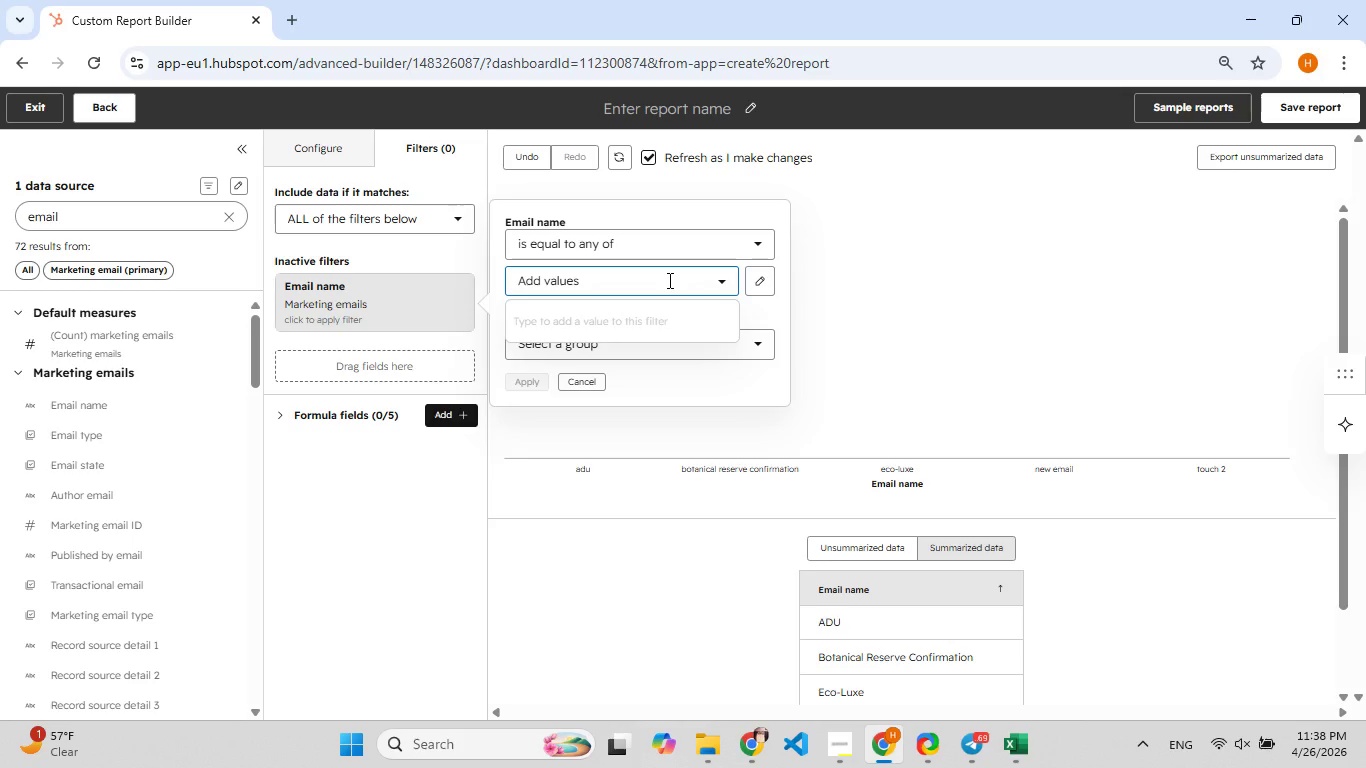 
key(E)
 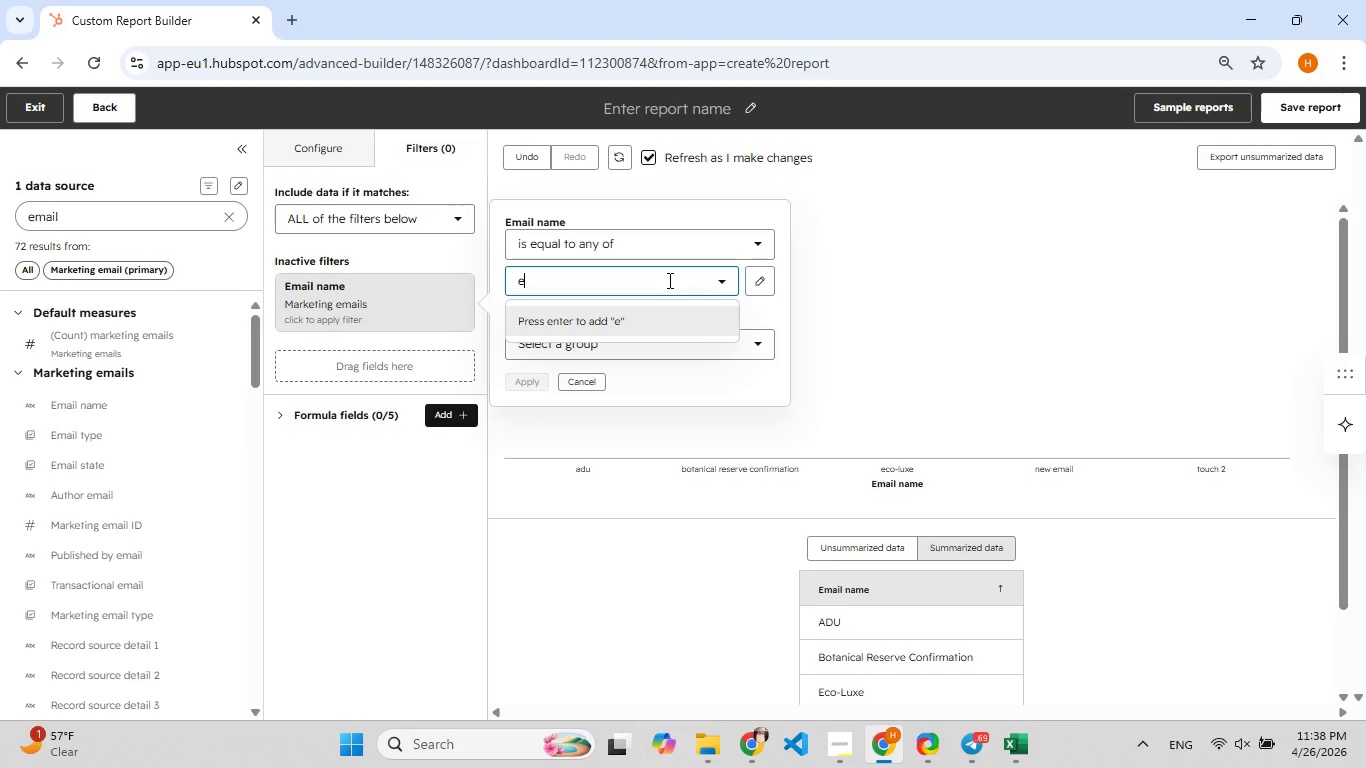 
key(Backspace)
 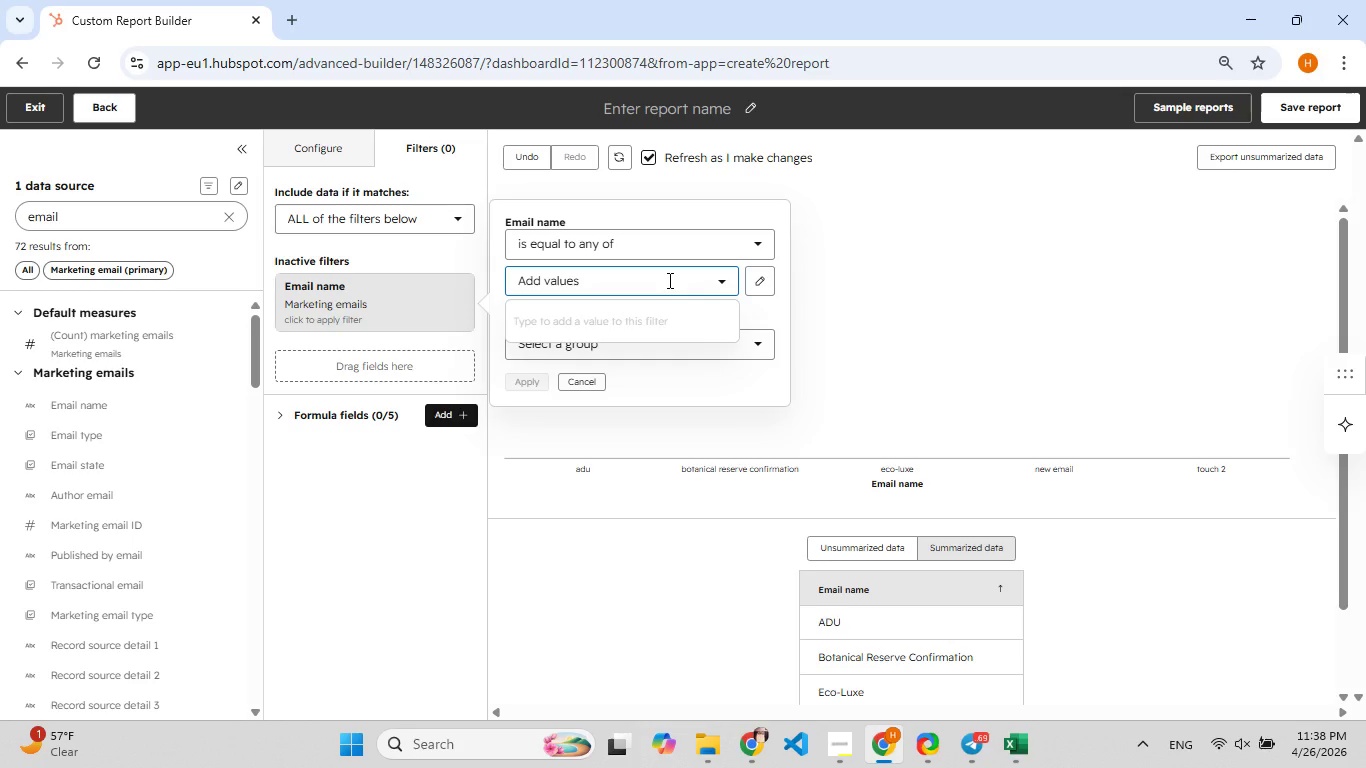 
key(F9)
 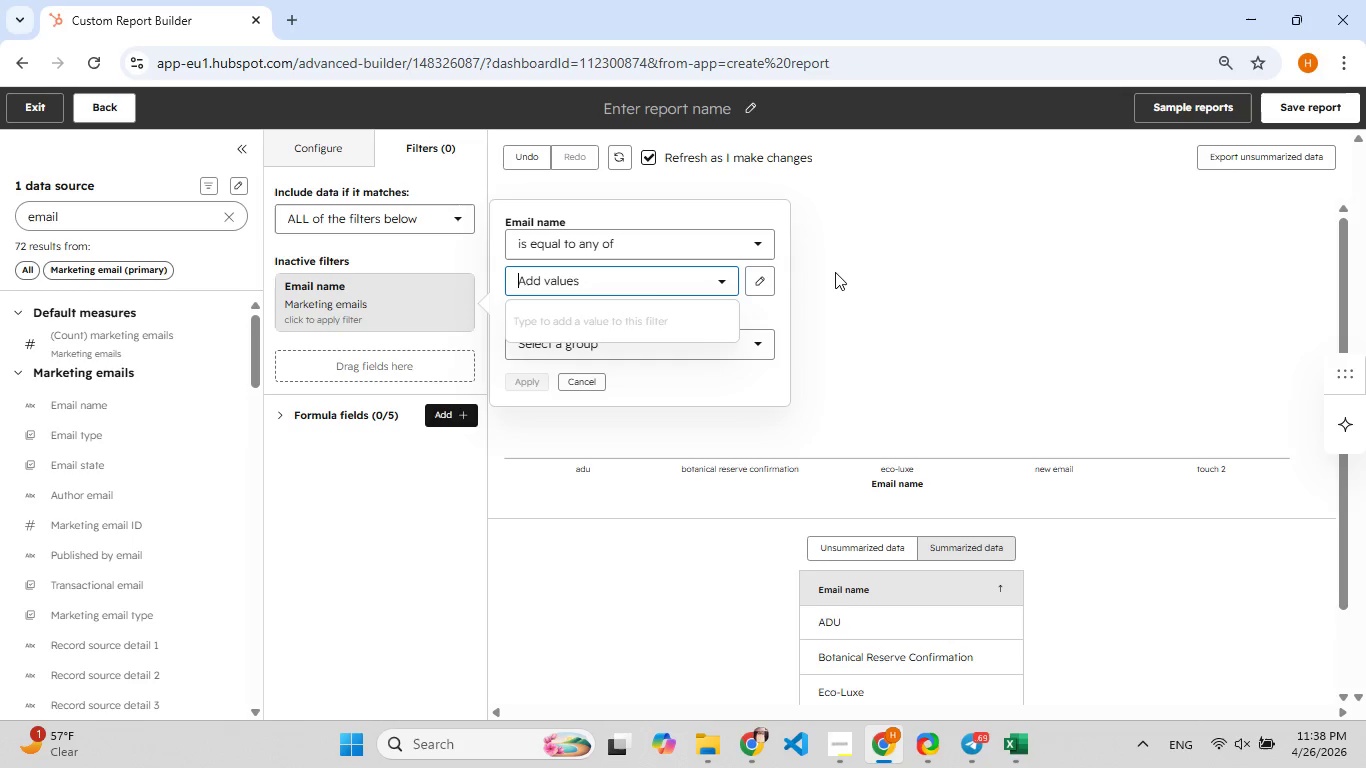 
left_click([840, 275])
 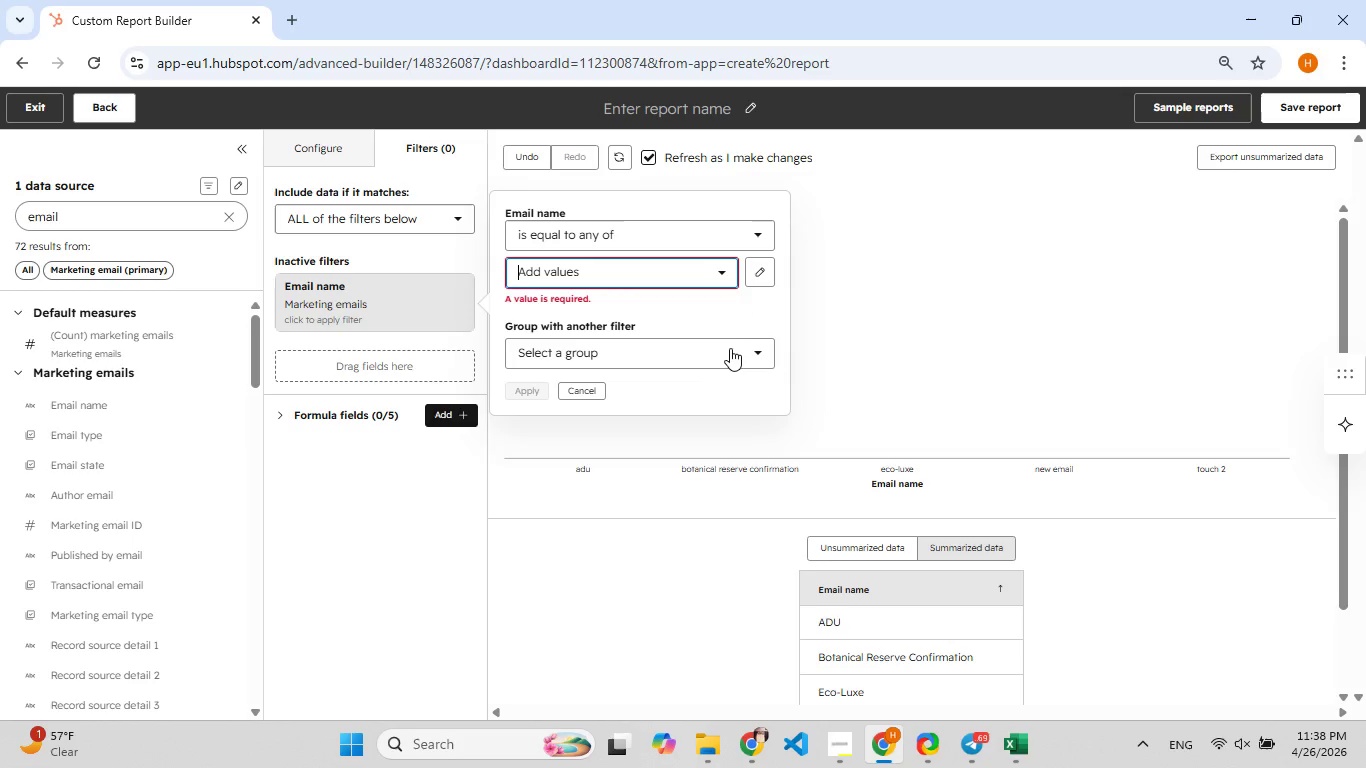 
left_click([729, 349])
 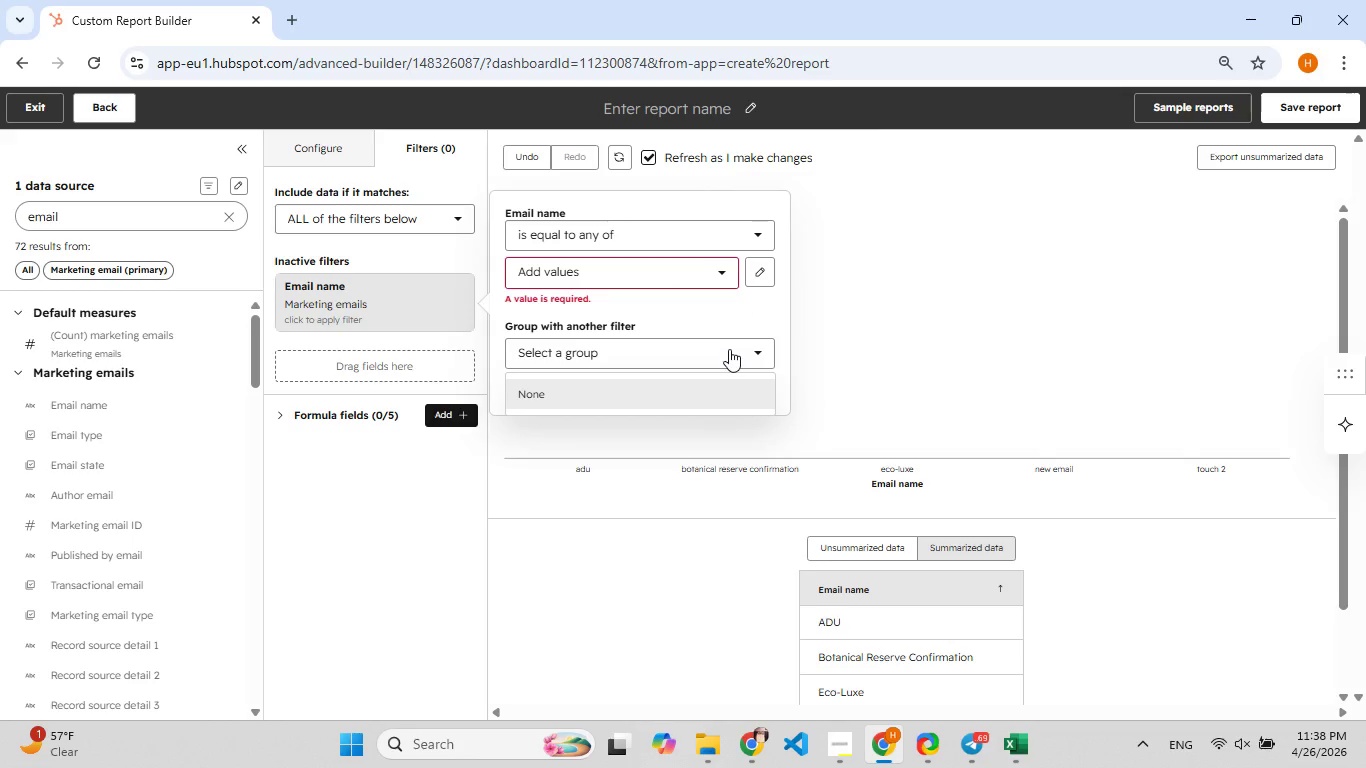 
left_click([729, 349])
 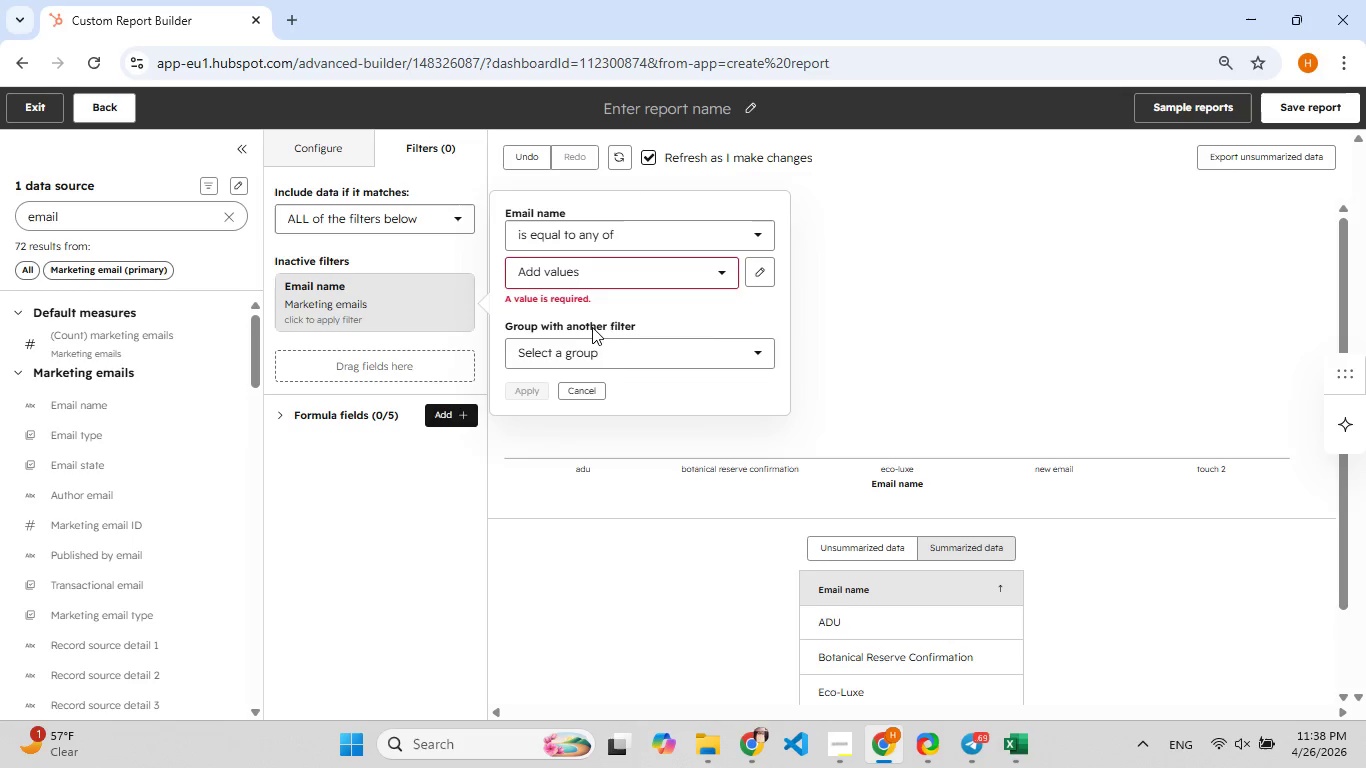 
left_click([596, 391])
 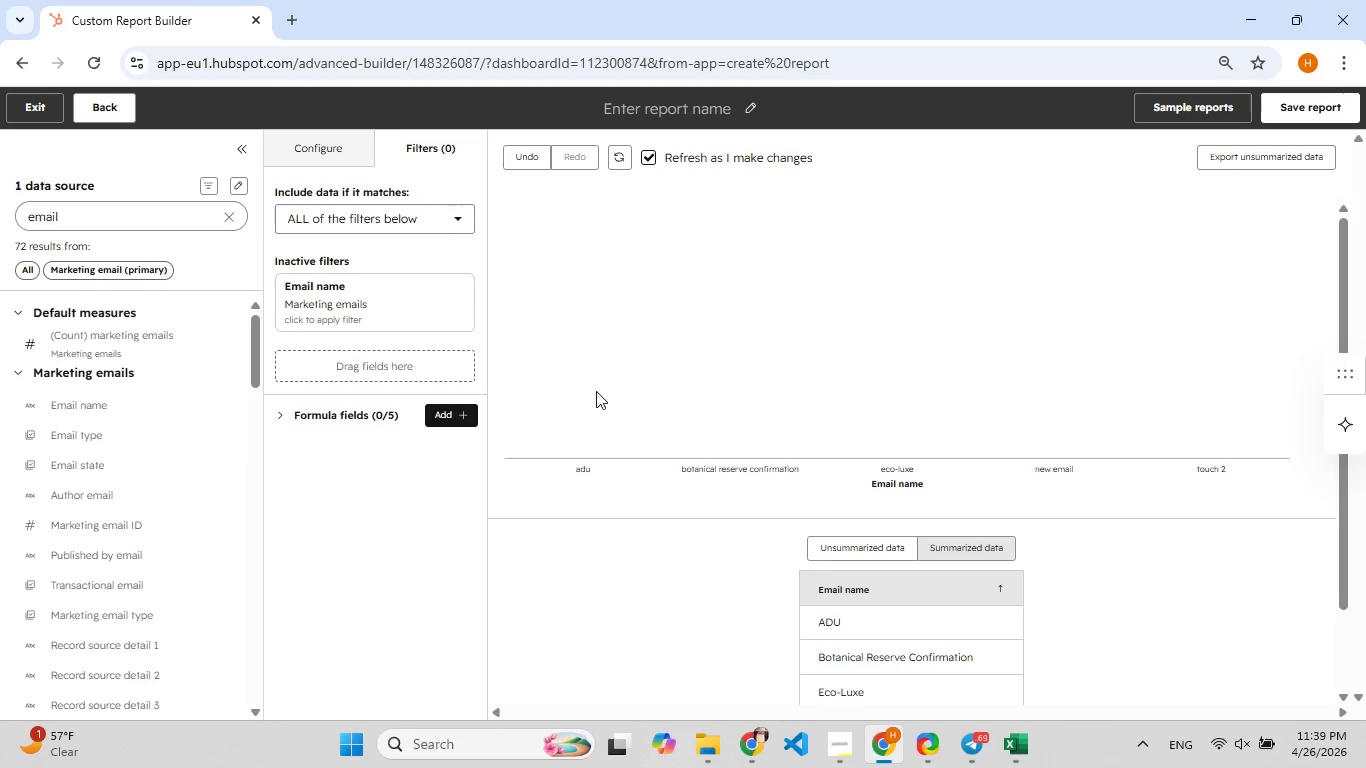 
wait(19.28)
 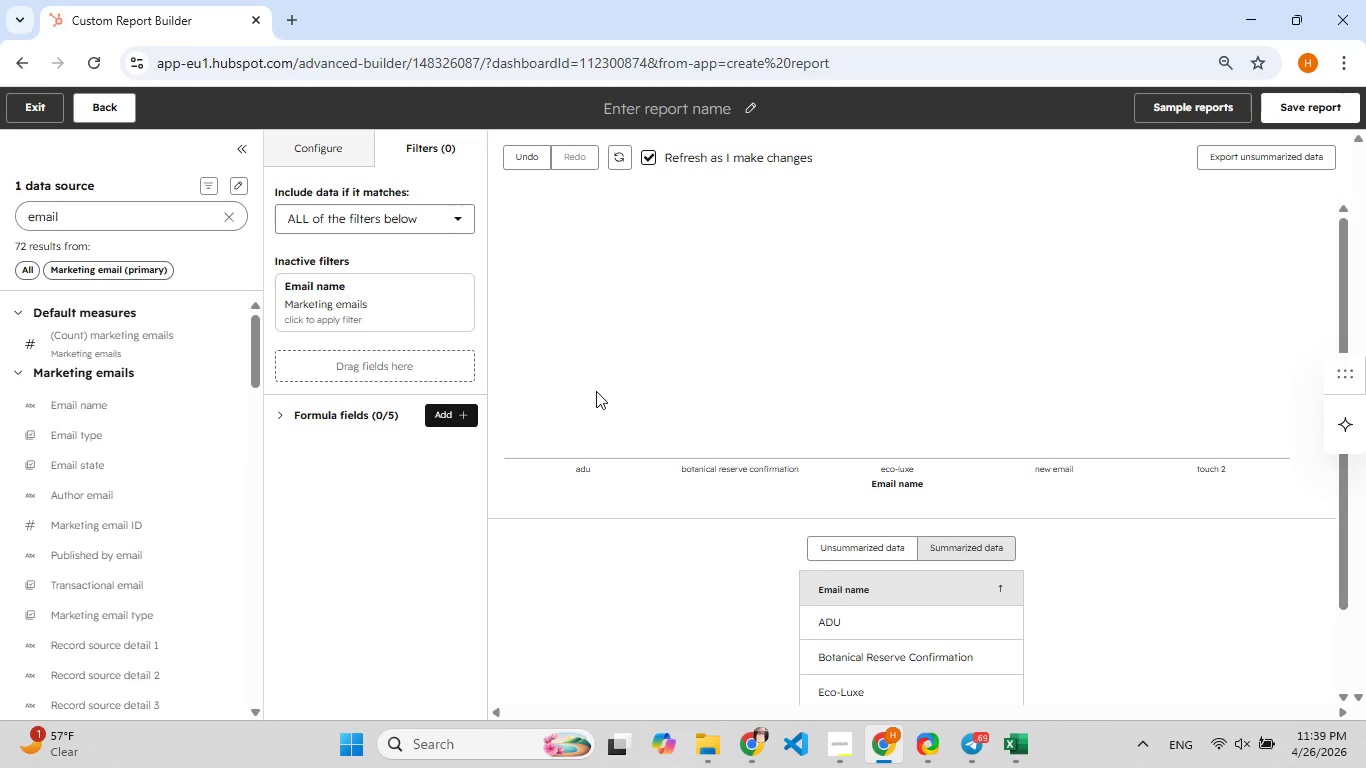 
left_click([229, 219])
 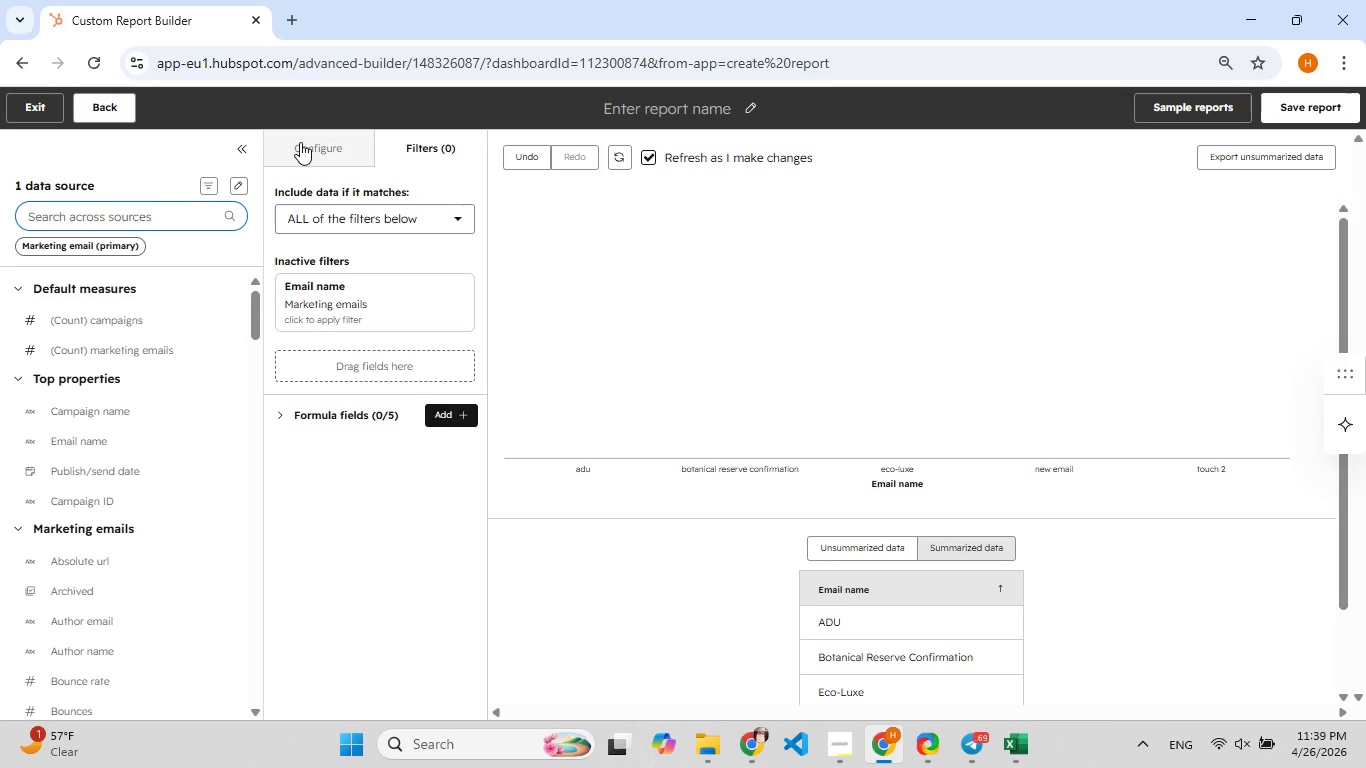 
left_click([300, 142])
 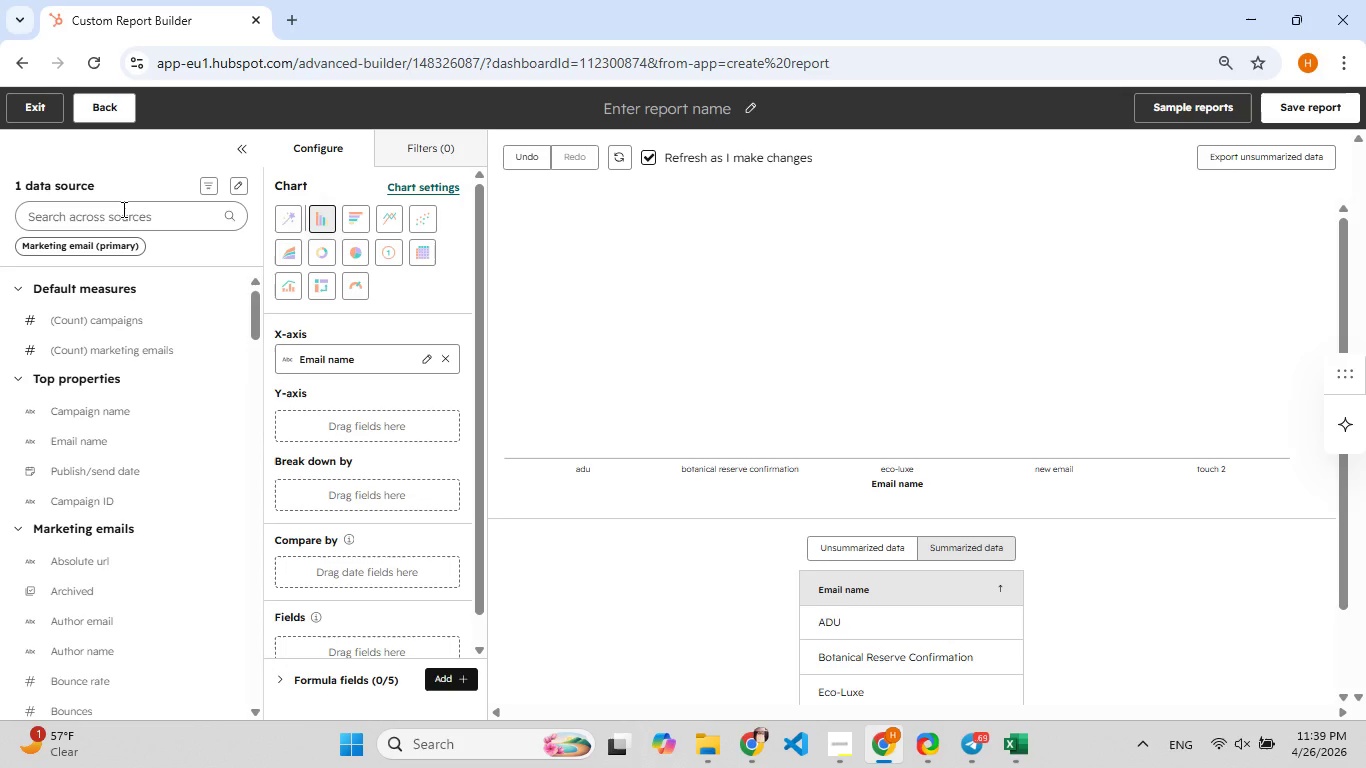 
left_click([121, 209])
 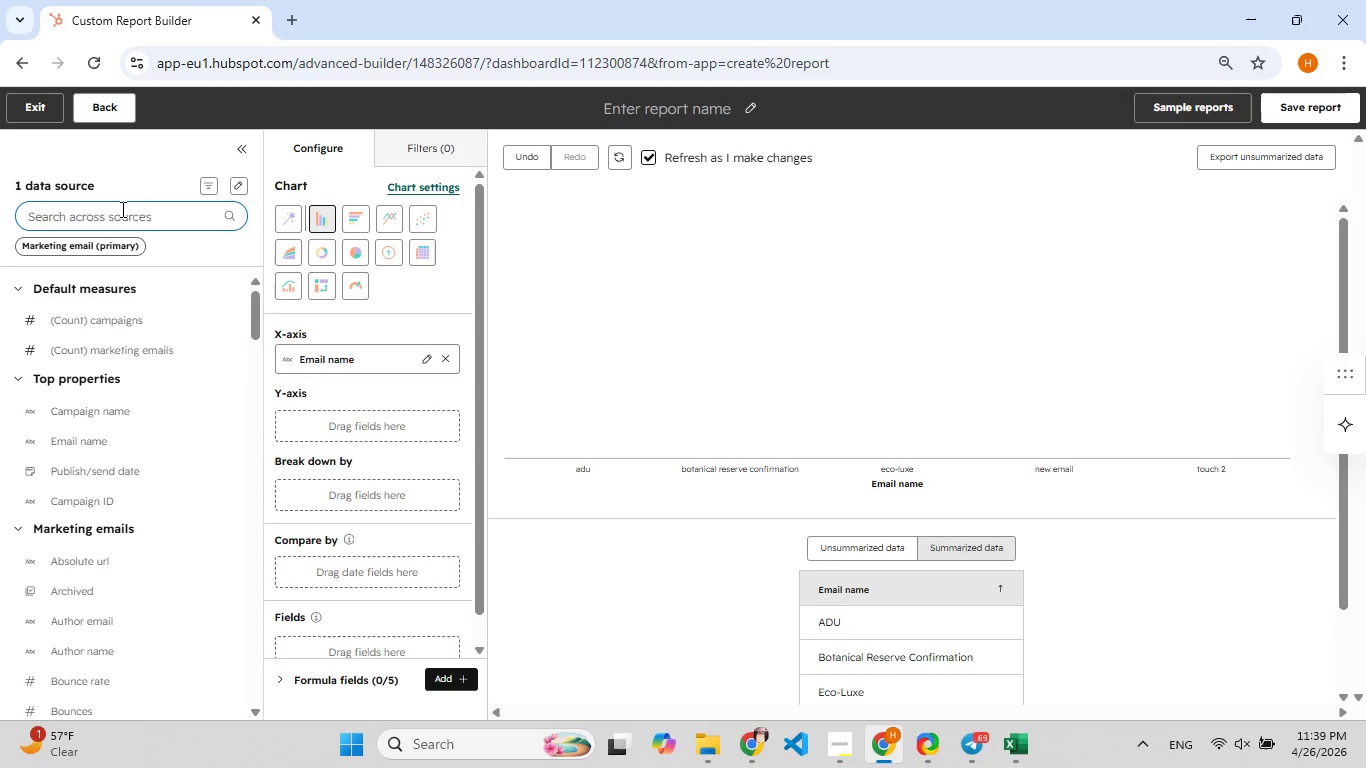 
type(deli)
 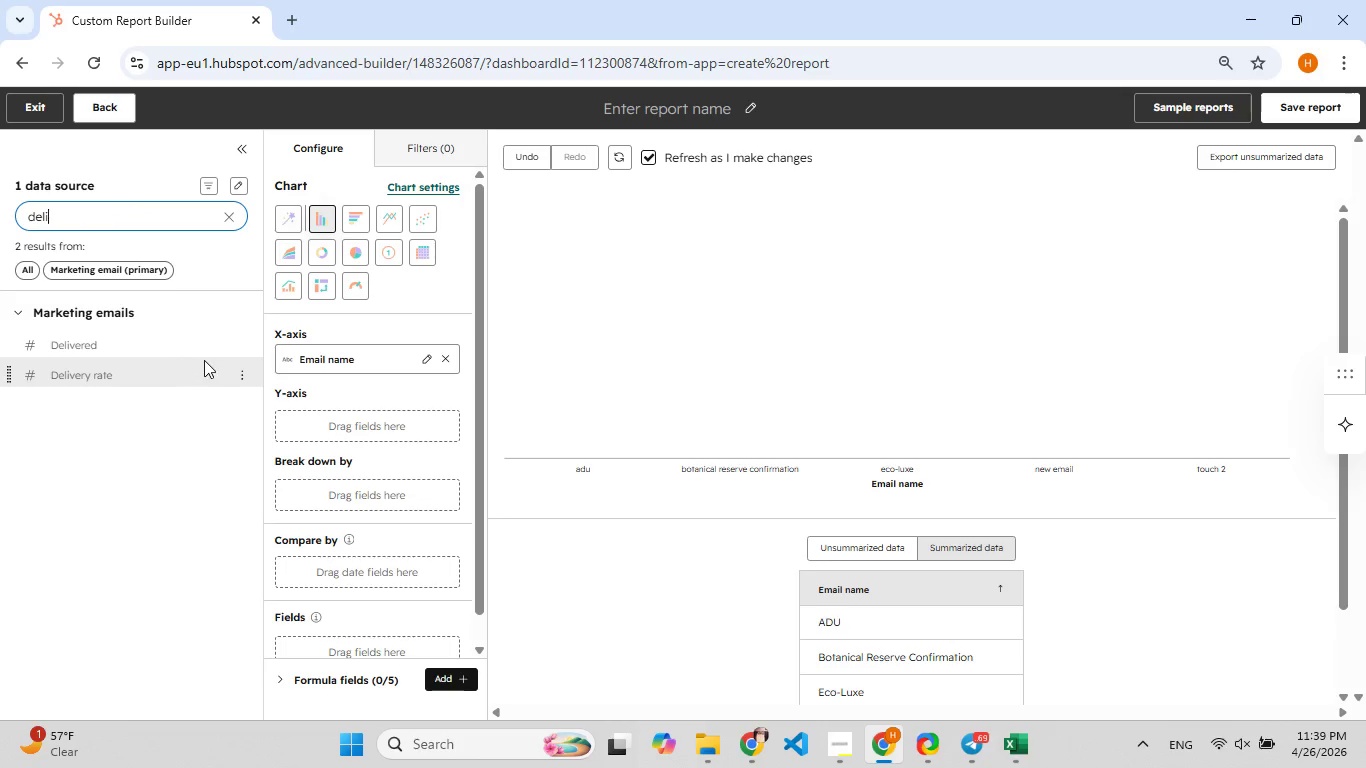 
left_click([237, 337])
 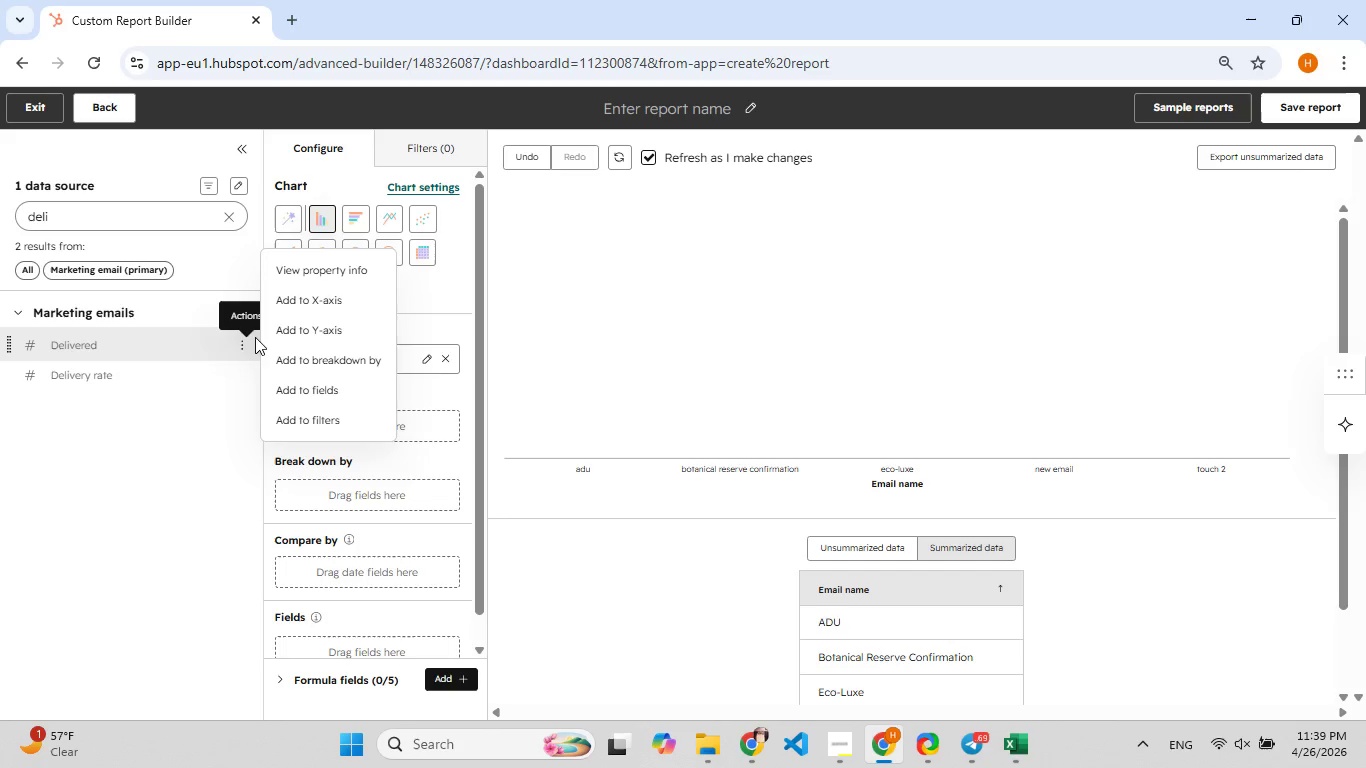 
left_click([289, 337])
 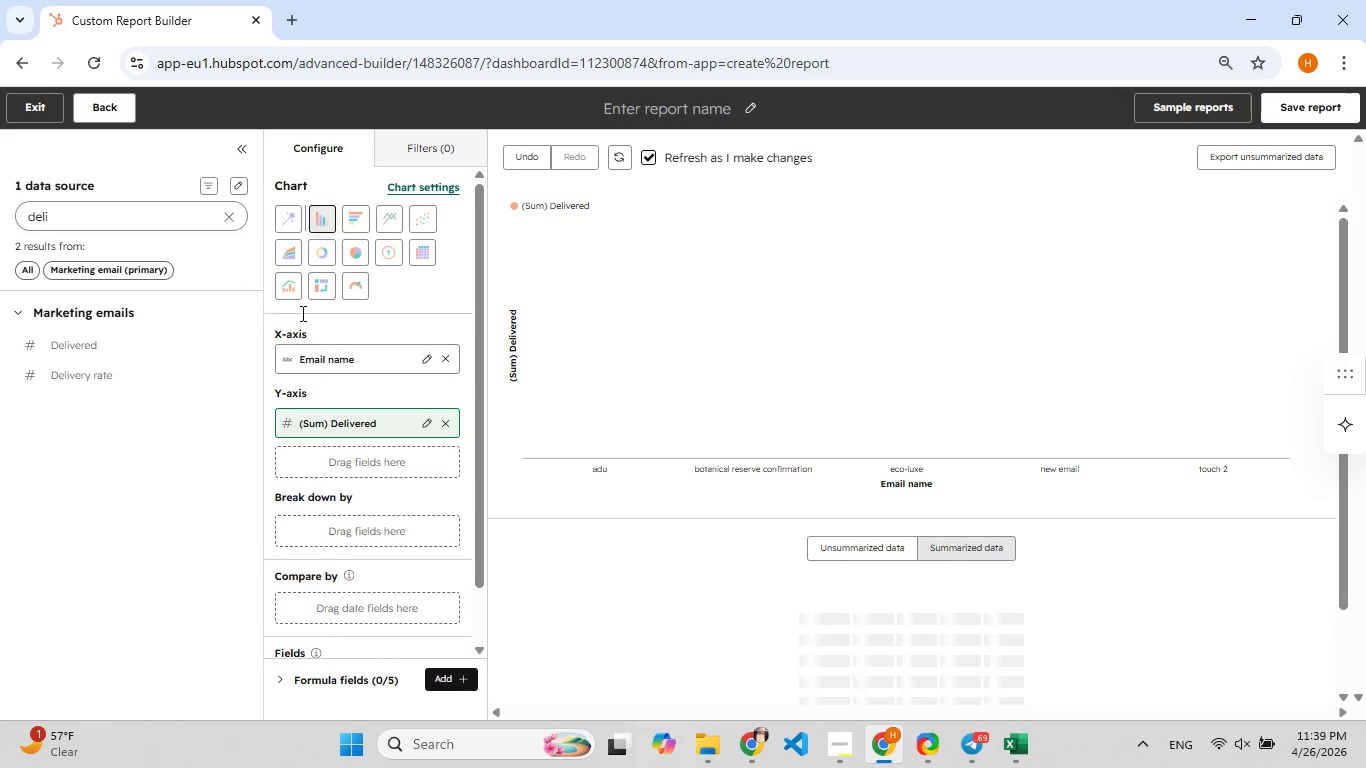 
left_click([229, 215])
 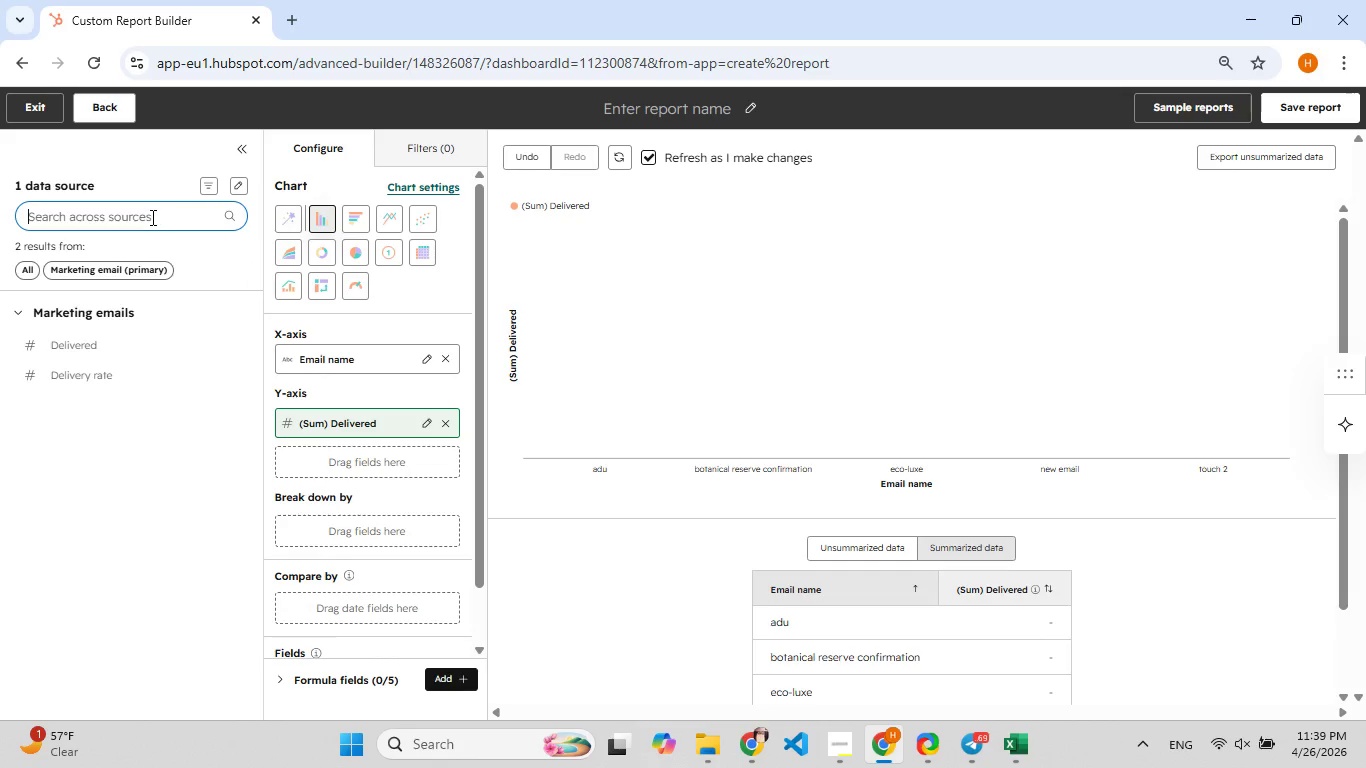 
left_click([151, 217])
 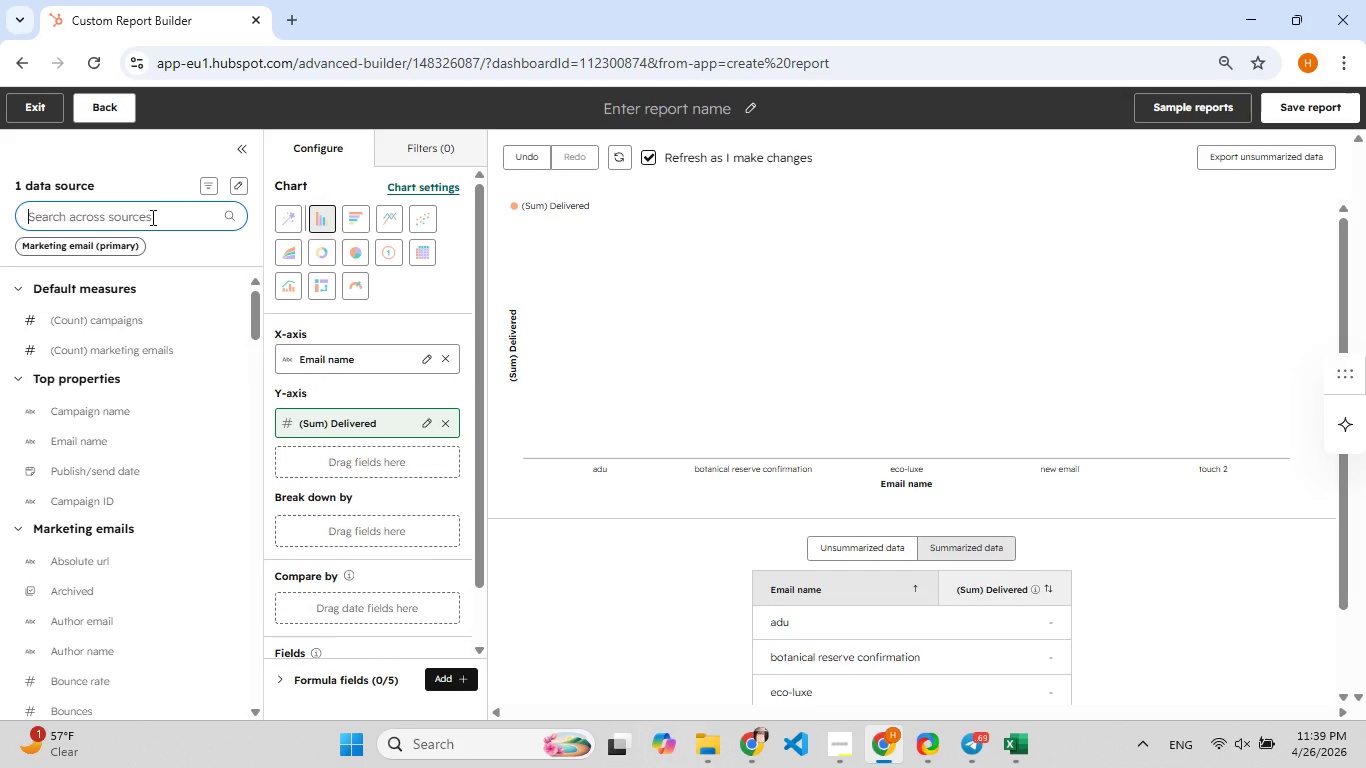 
type(op)
 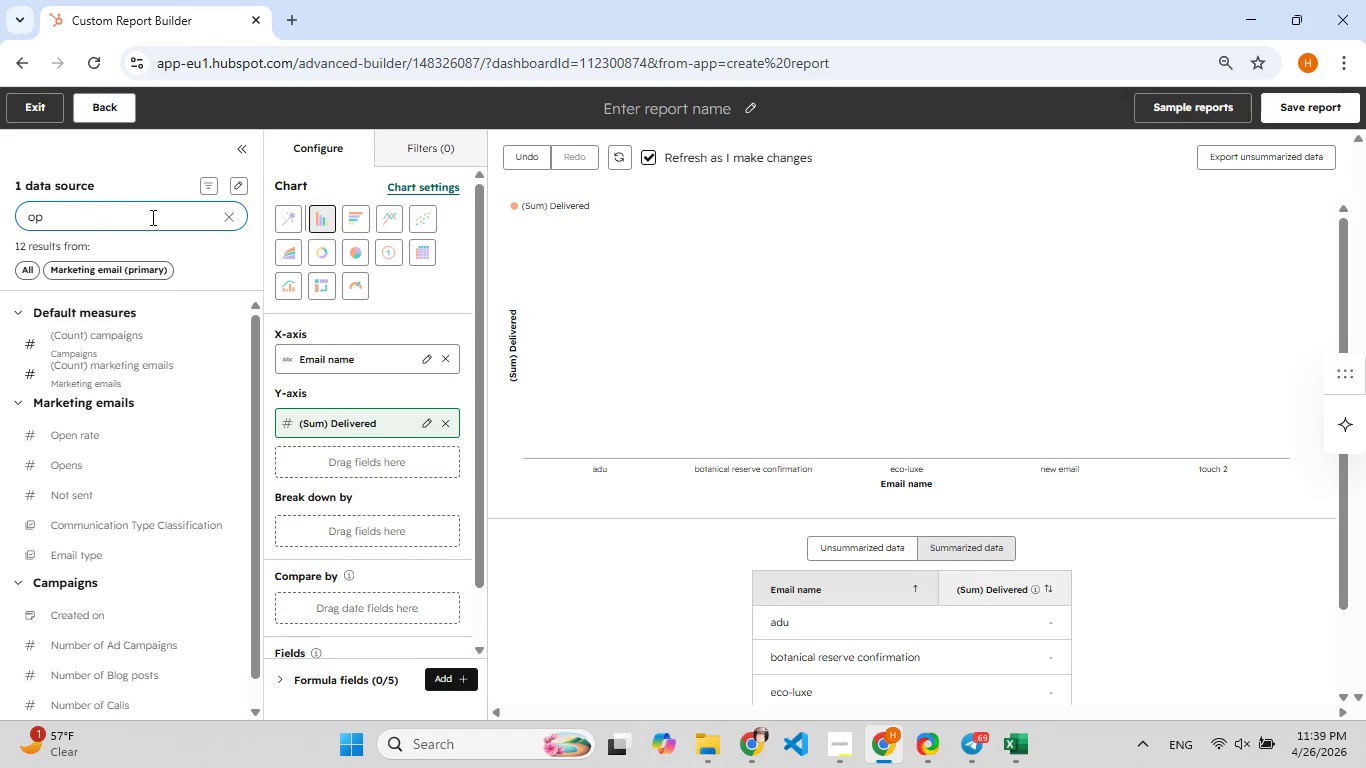 
wait(8.55)
 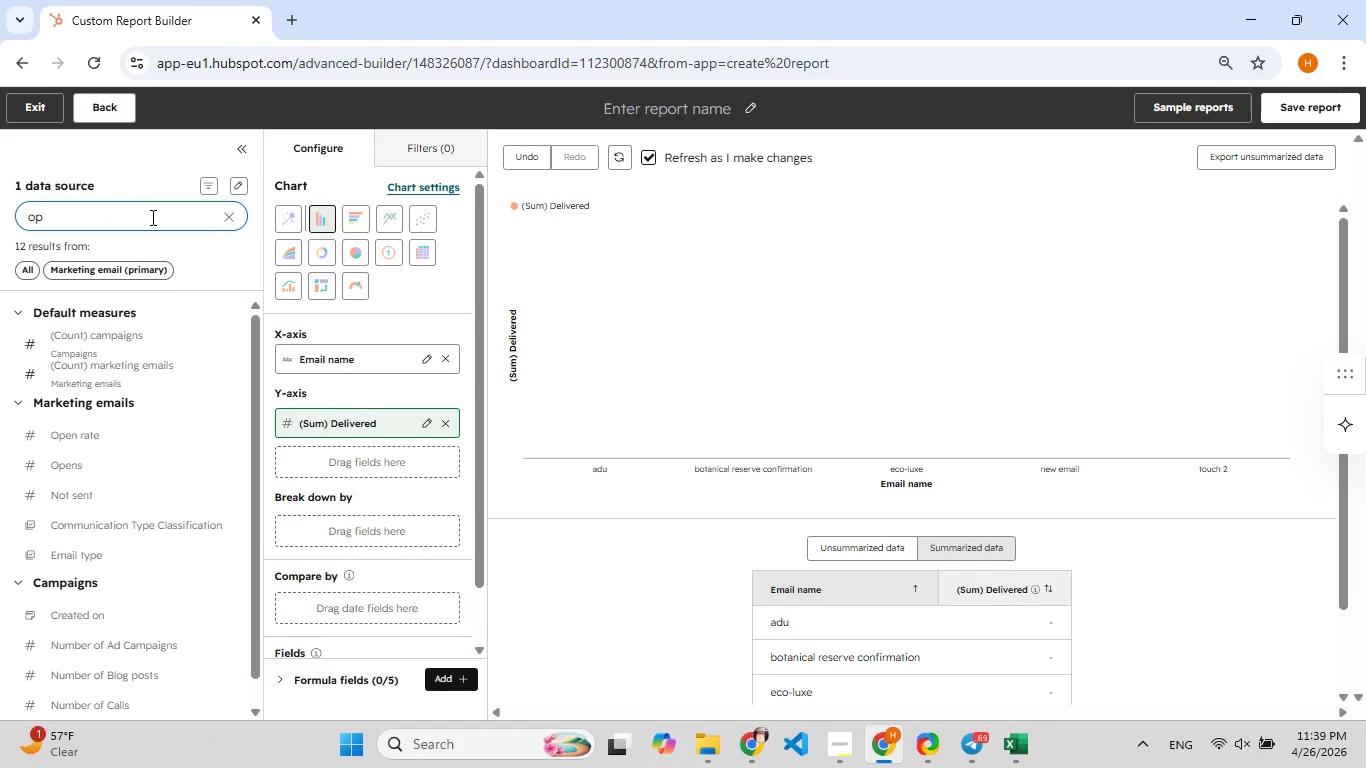 
key(E)
 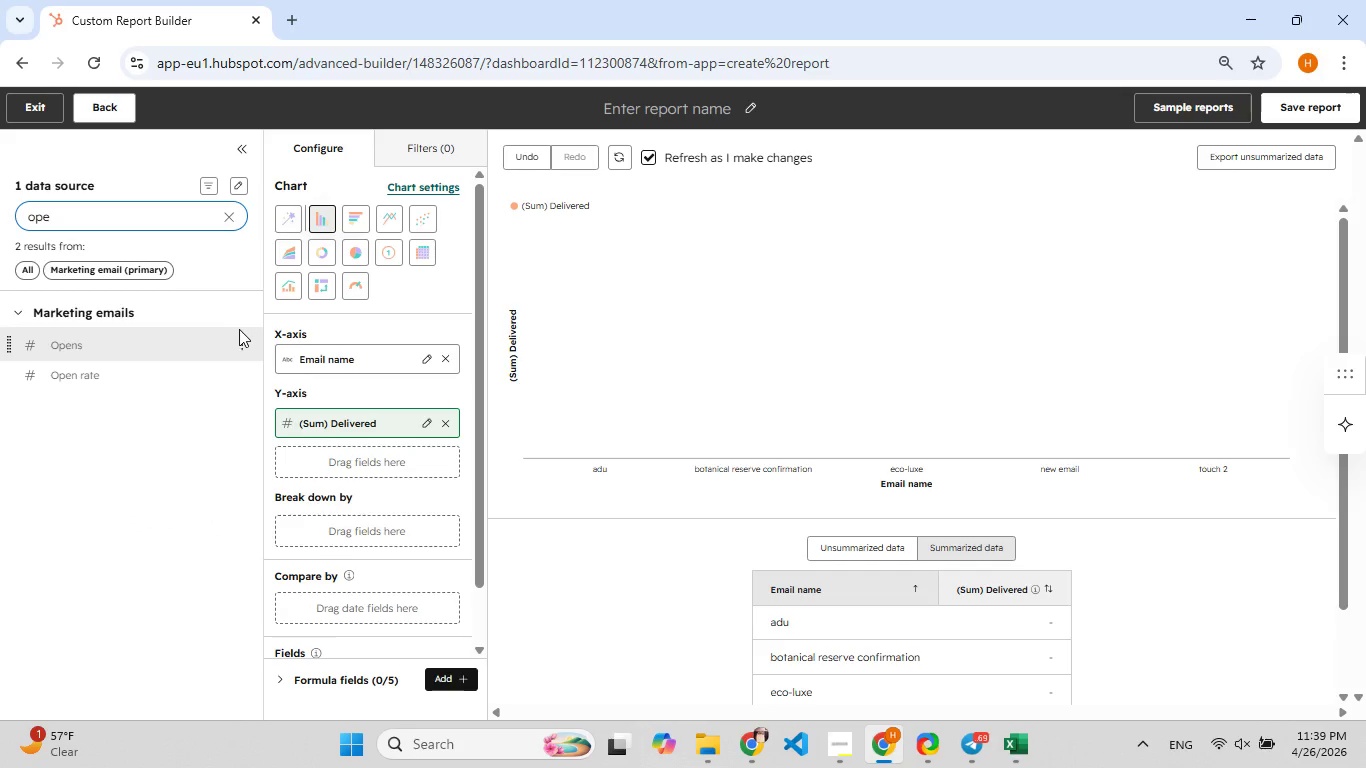 
wait(6.73)
 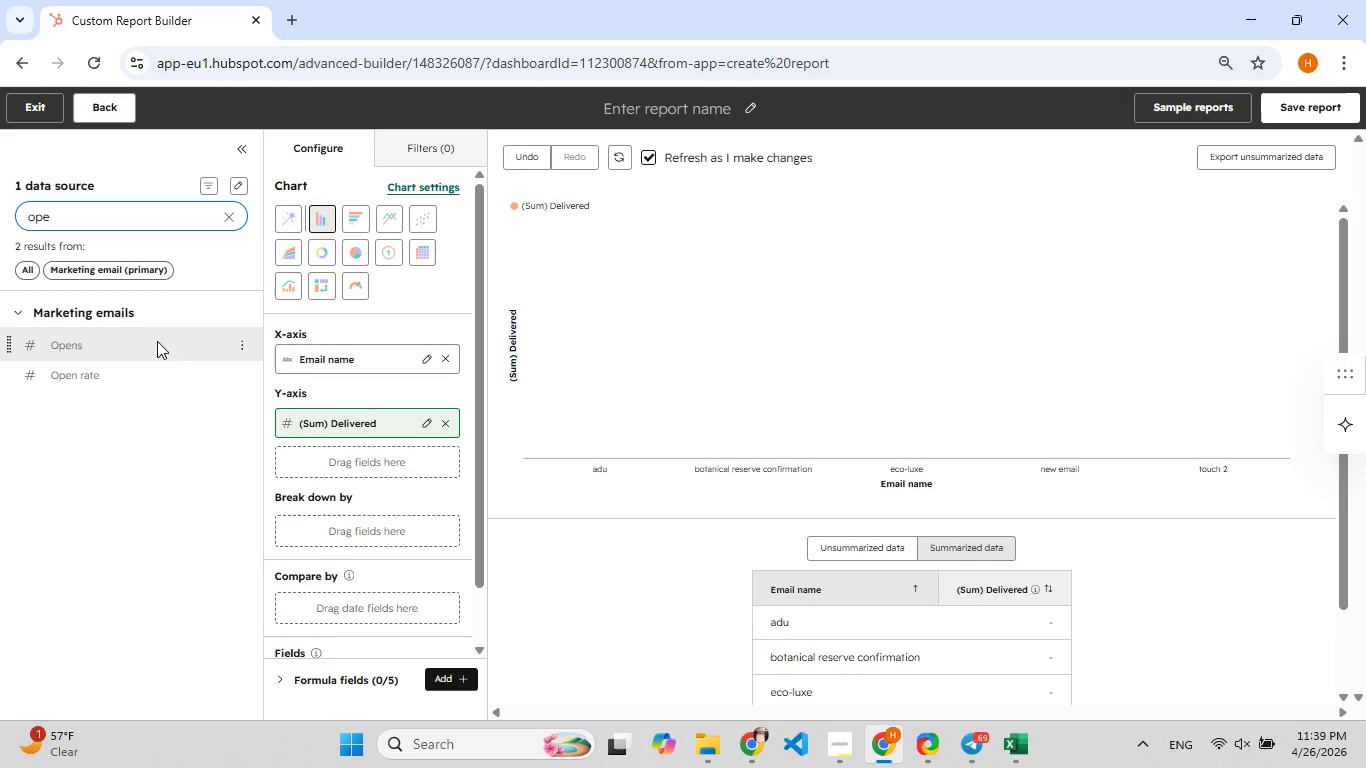 
left_click([236, 339])
 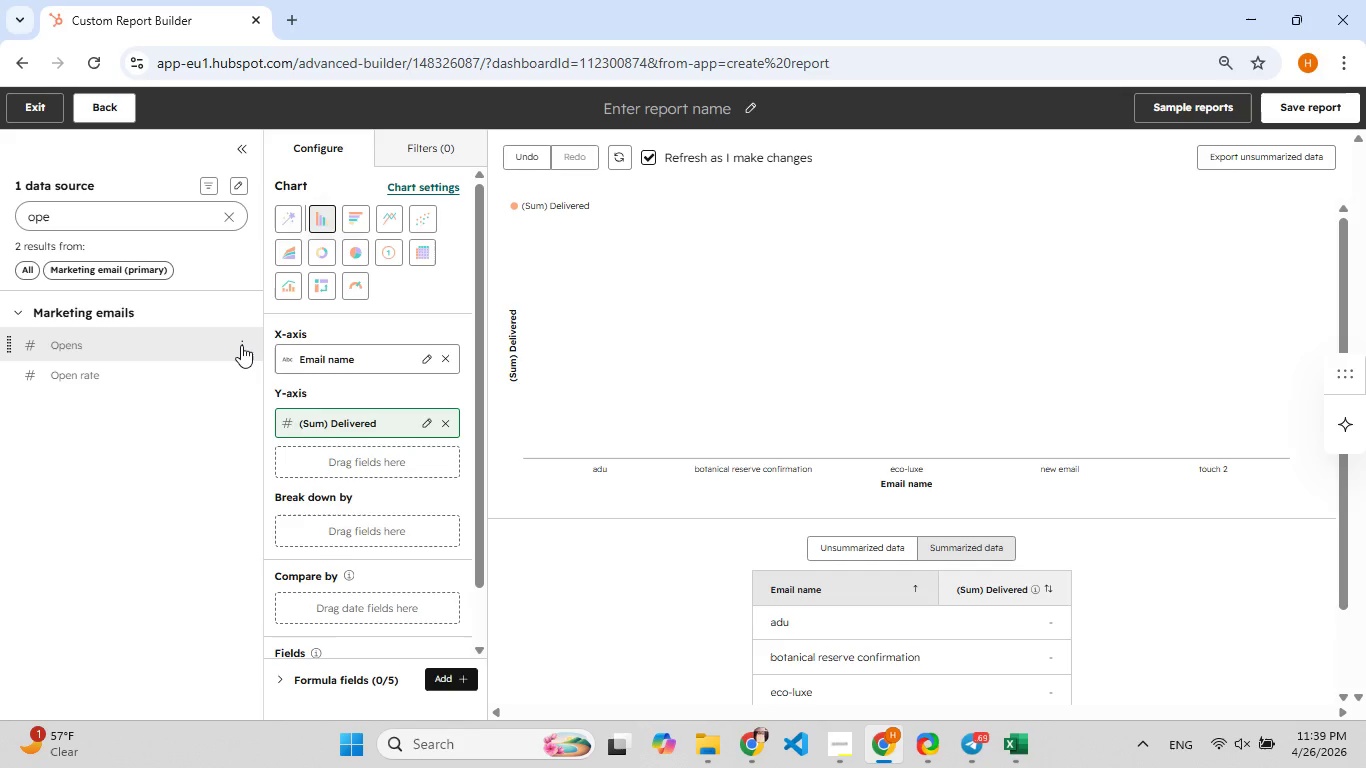 
left_click([241, 345])
 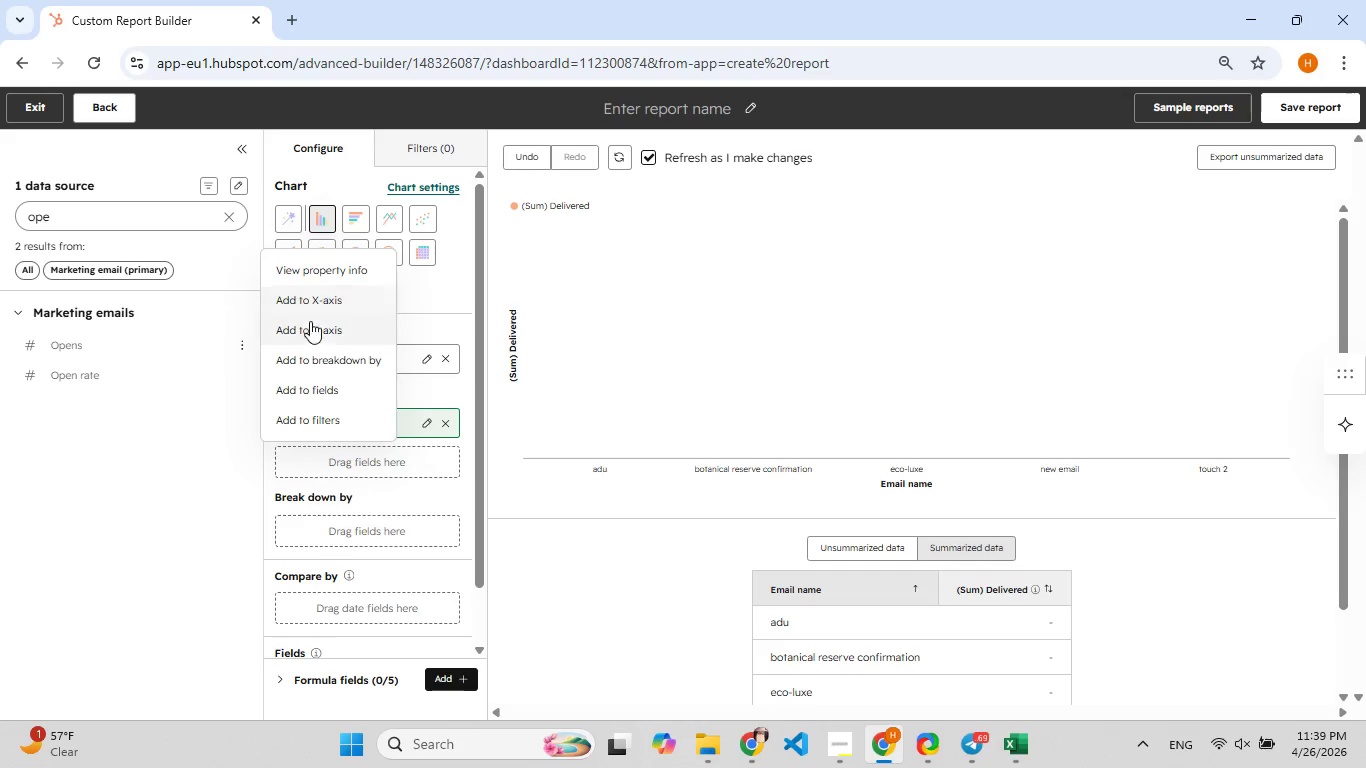 
left_click([310, 325])
 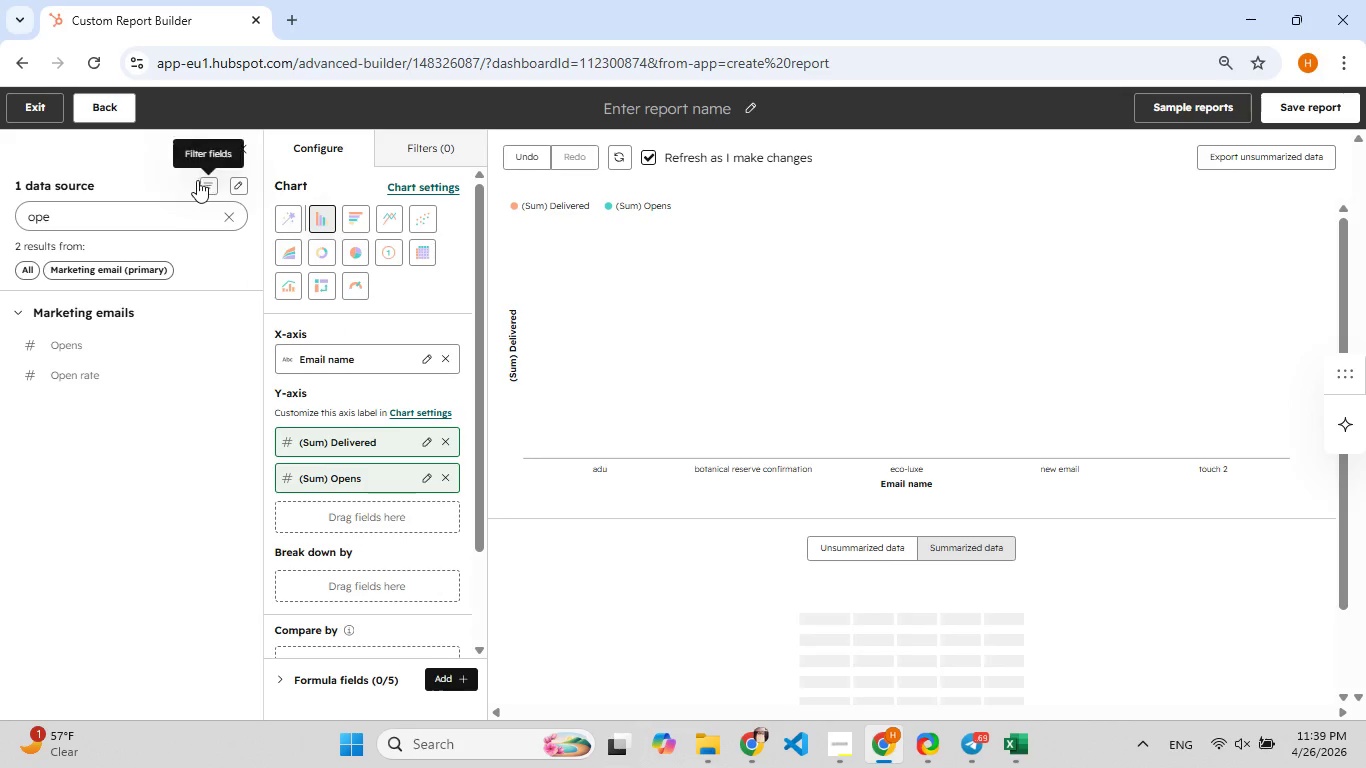 
left_click([226, 215])
 